 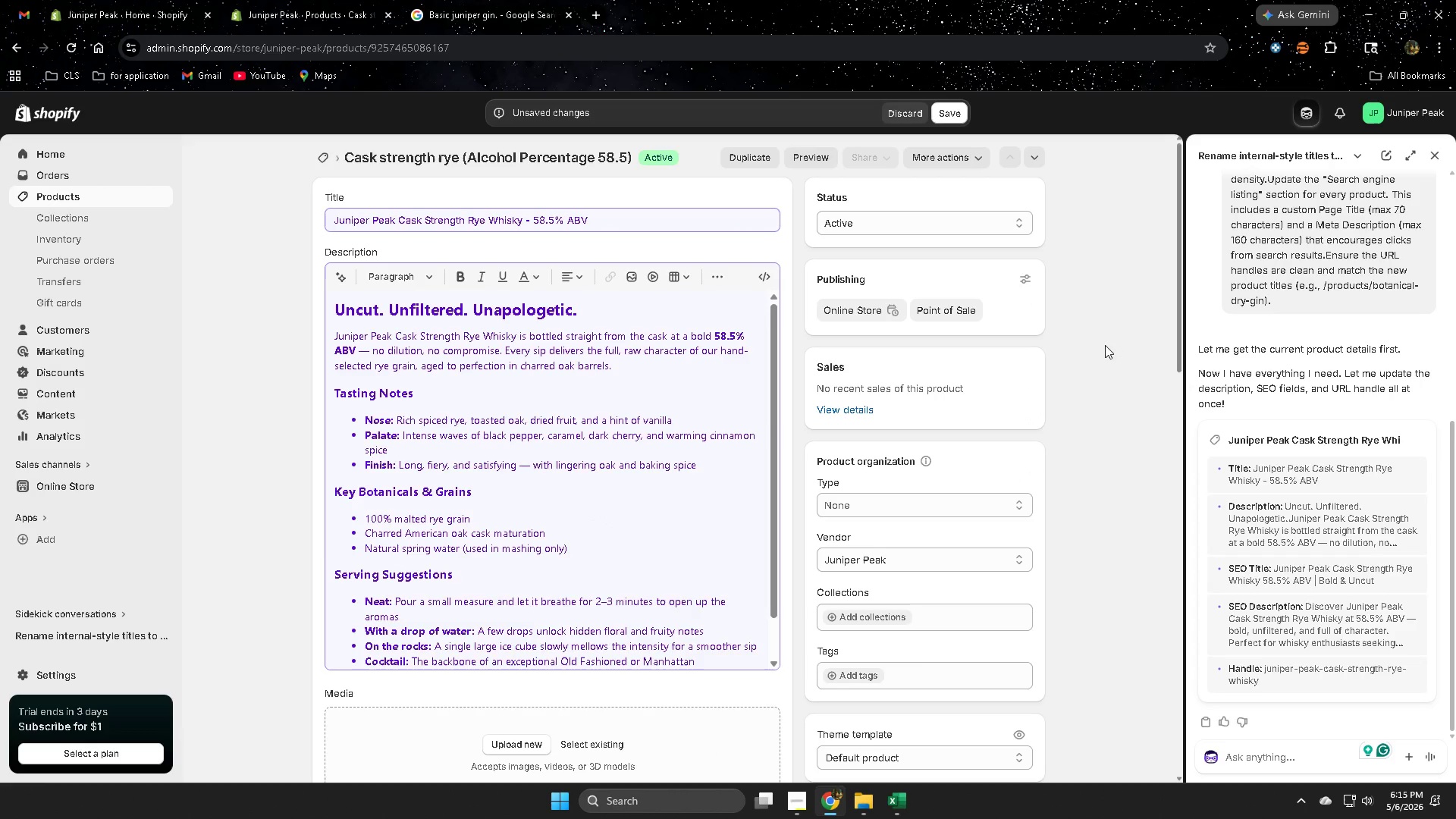 
left_click([1432, 155])
 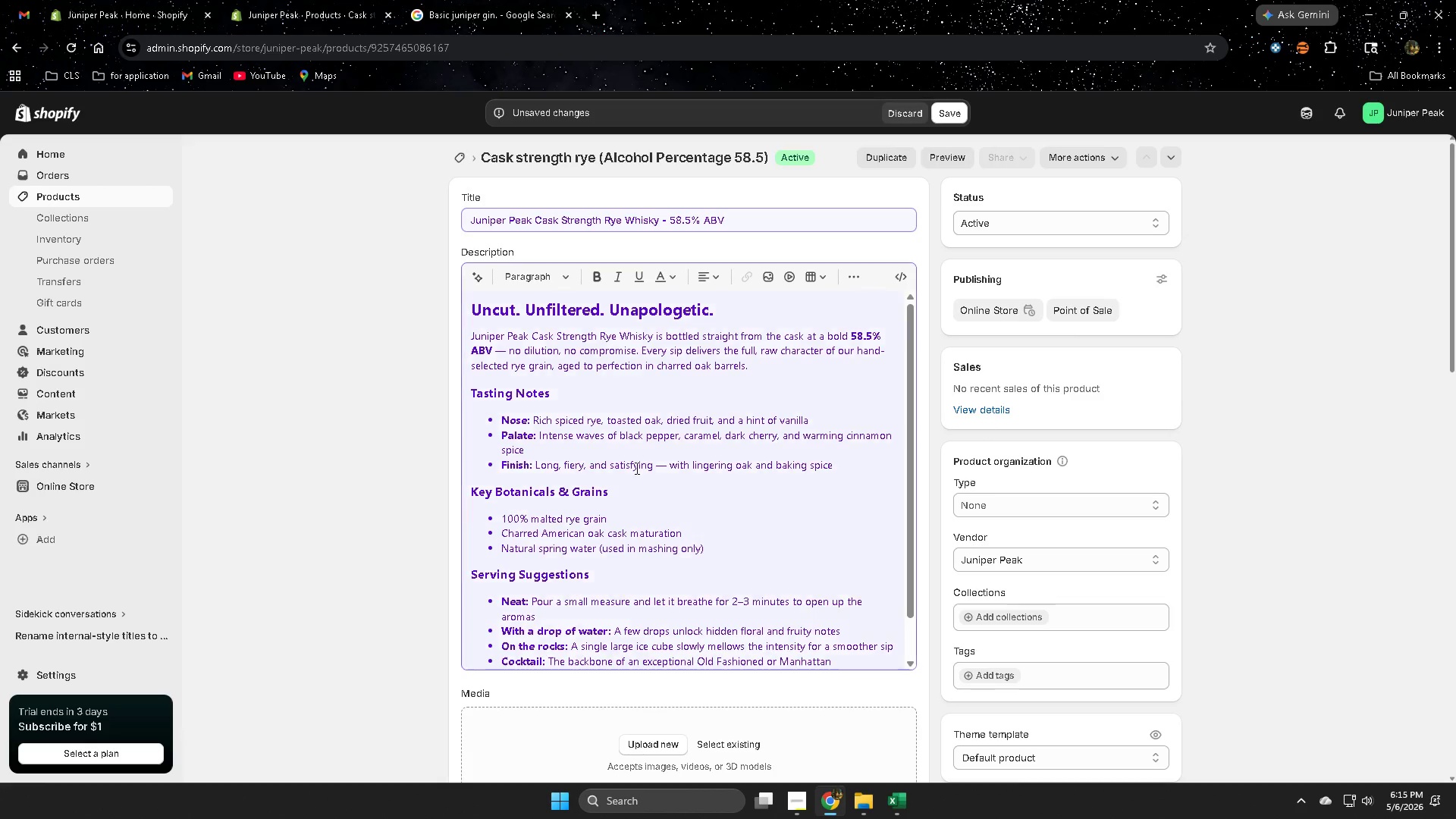 
left_click([377, 388])
 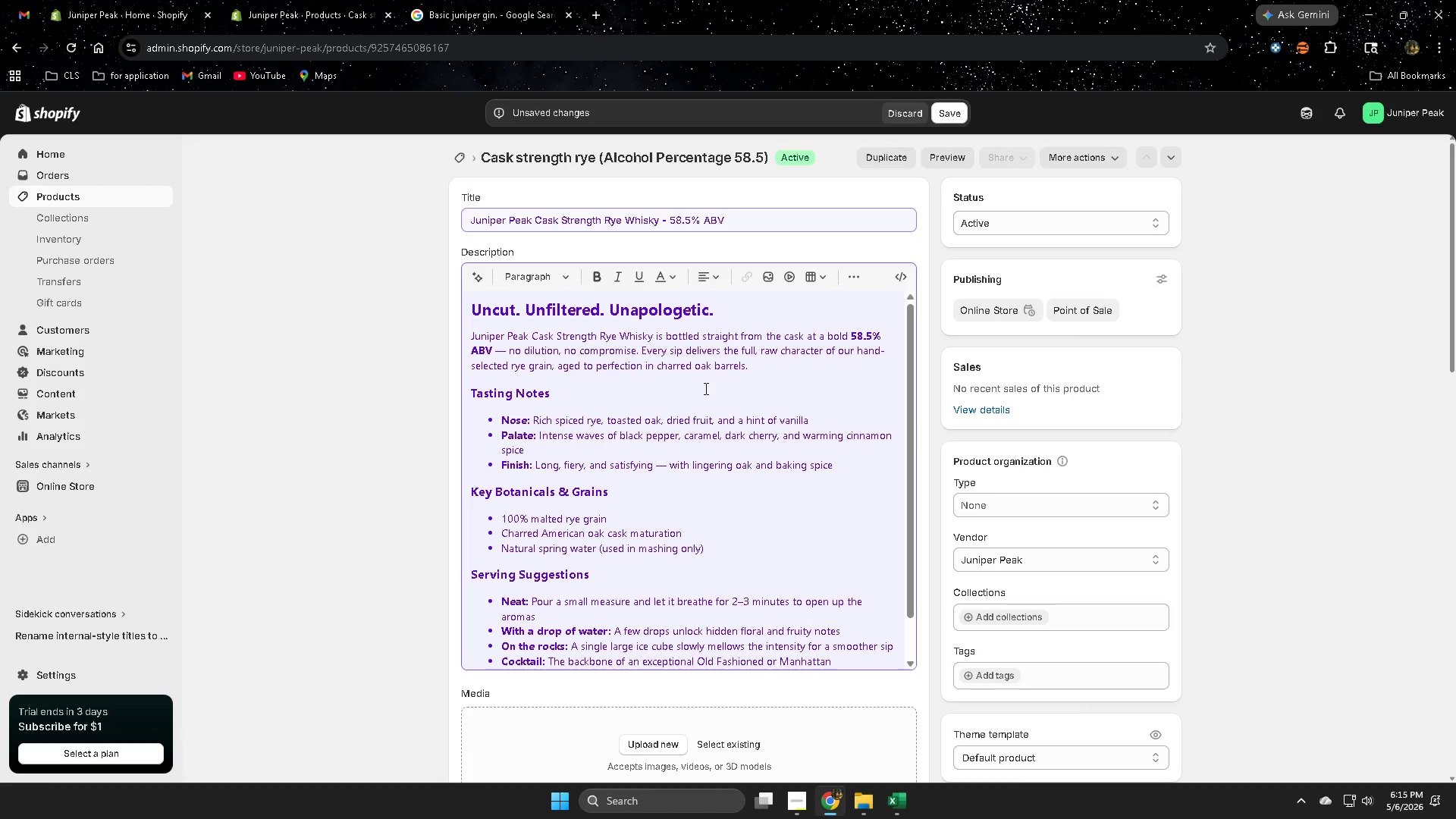 
left_click([722, 394])
 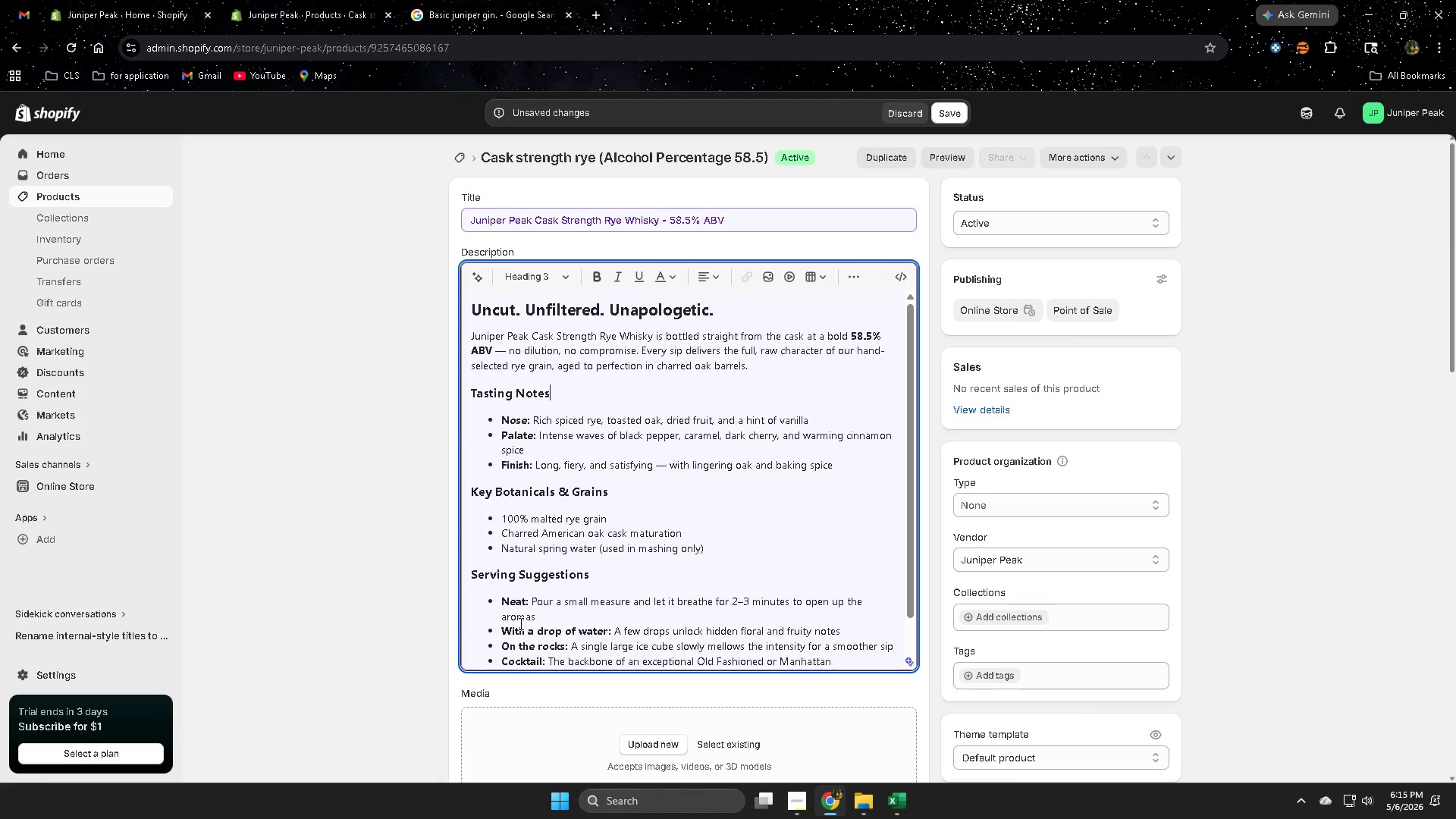 
wait(7.19)
 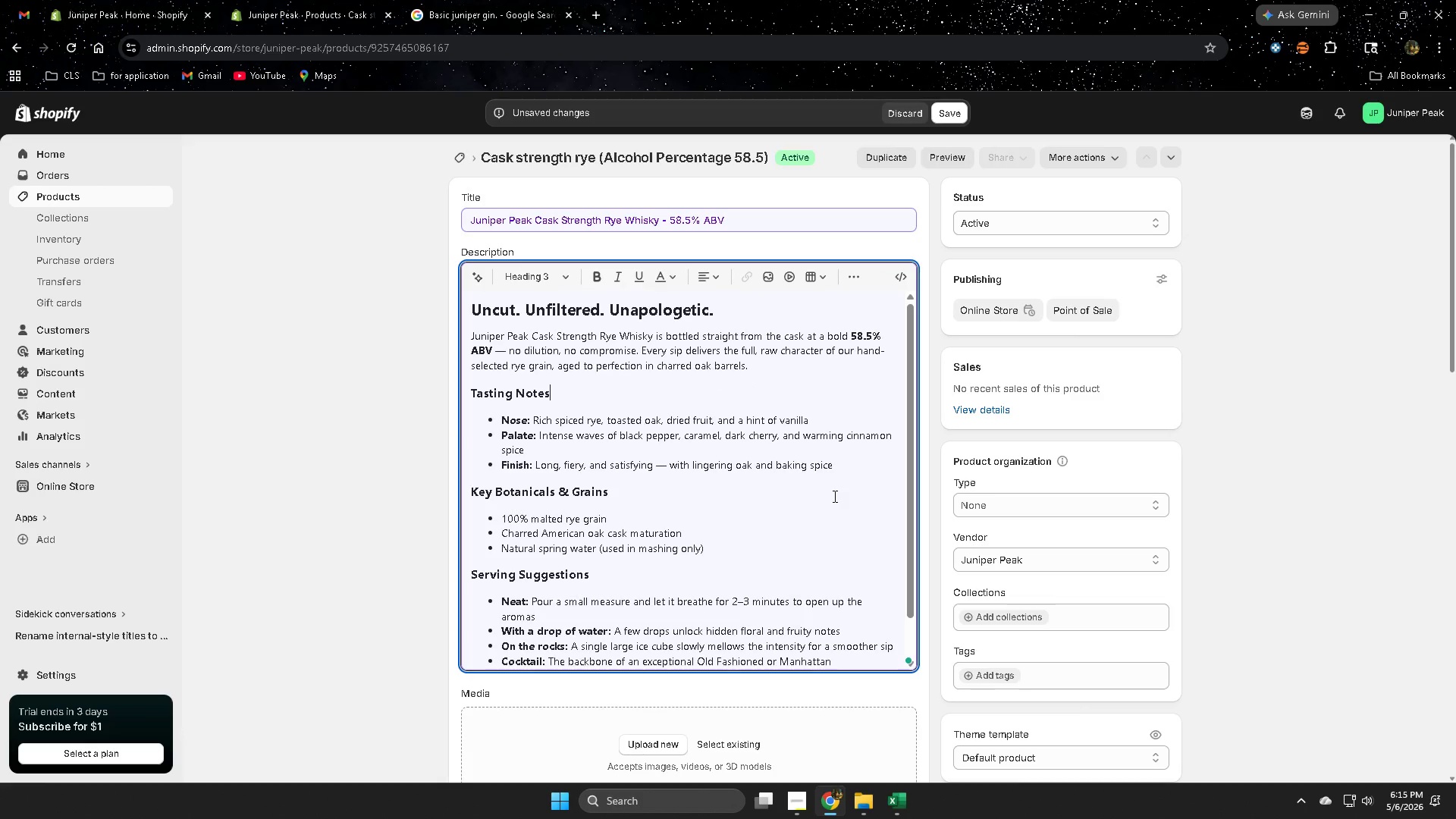 
mouse_move([901, 783])
 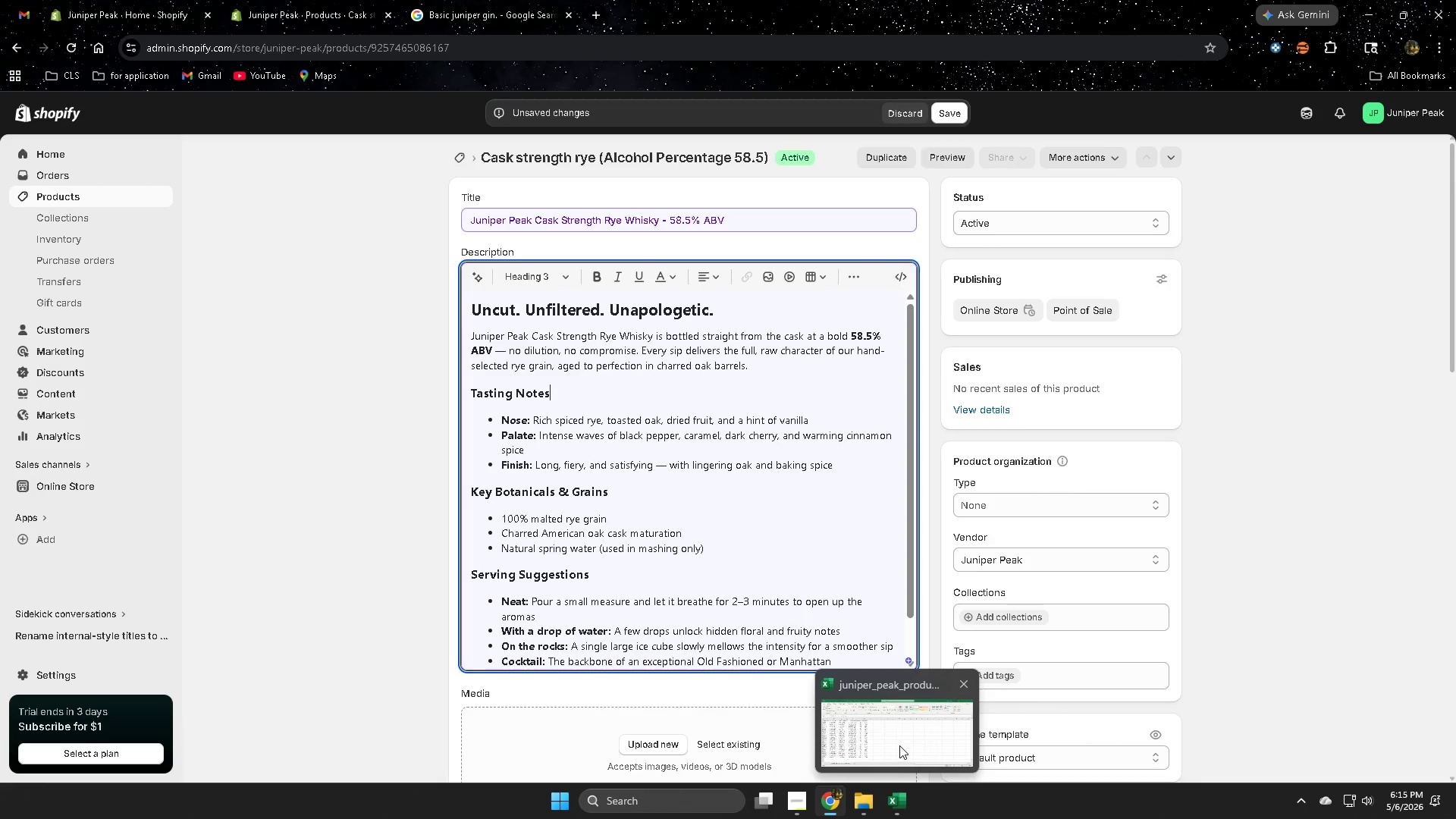 
left_click([900, 745])
 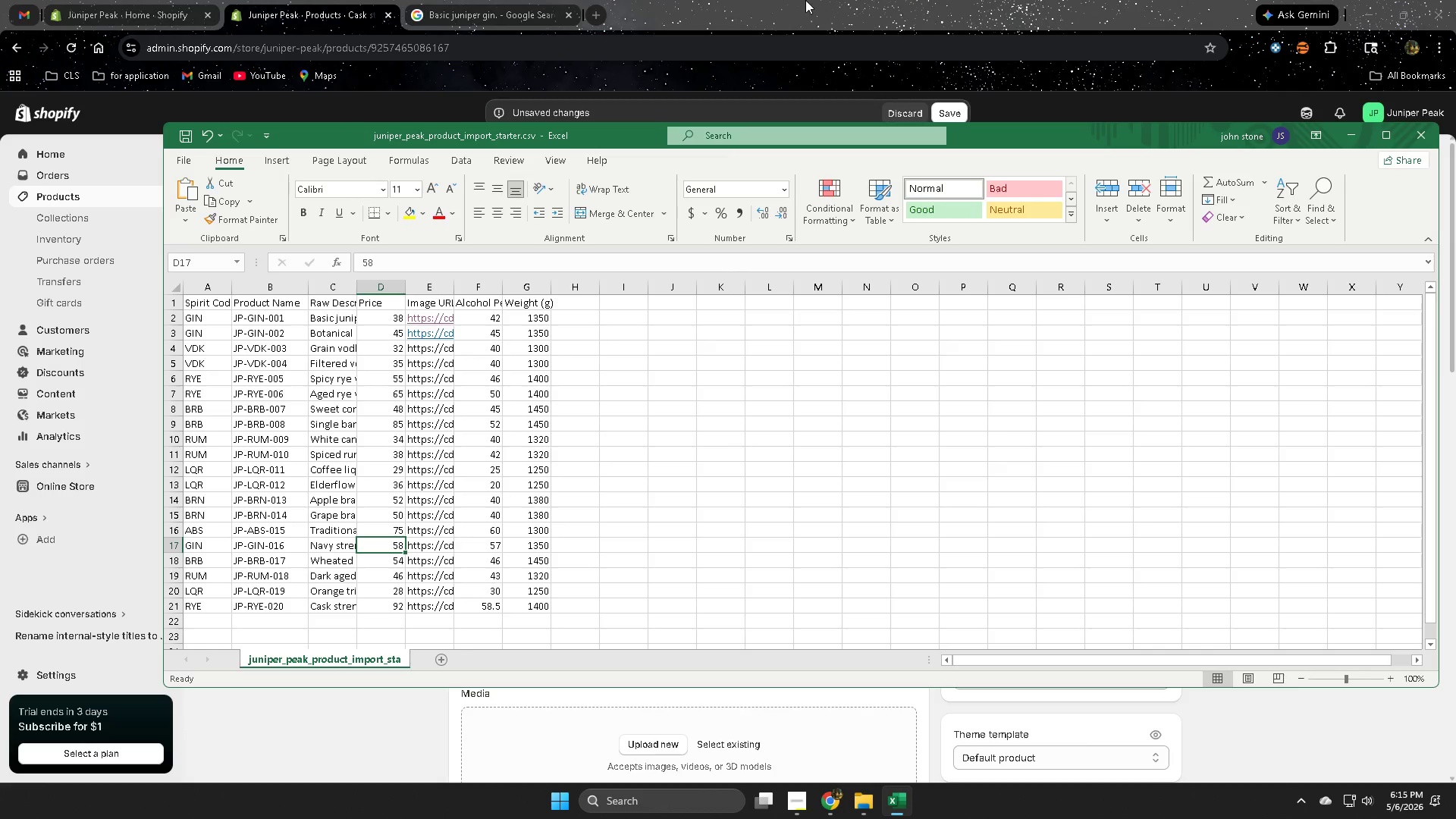 
left_click([808, 0])
 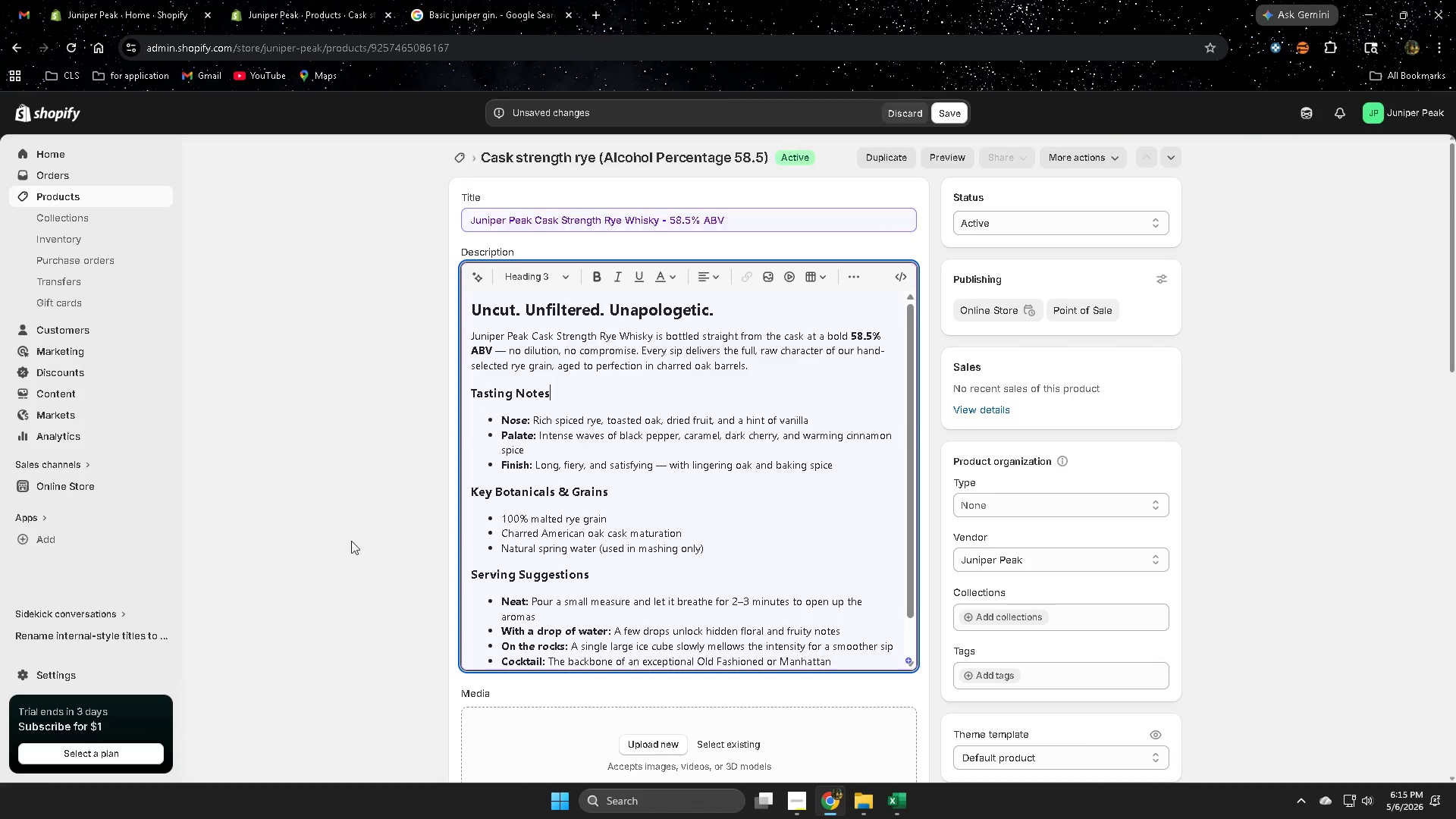 
scroll: coordinate [1141, 639], scroll_direction: down, amount: 15.0
 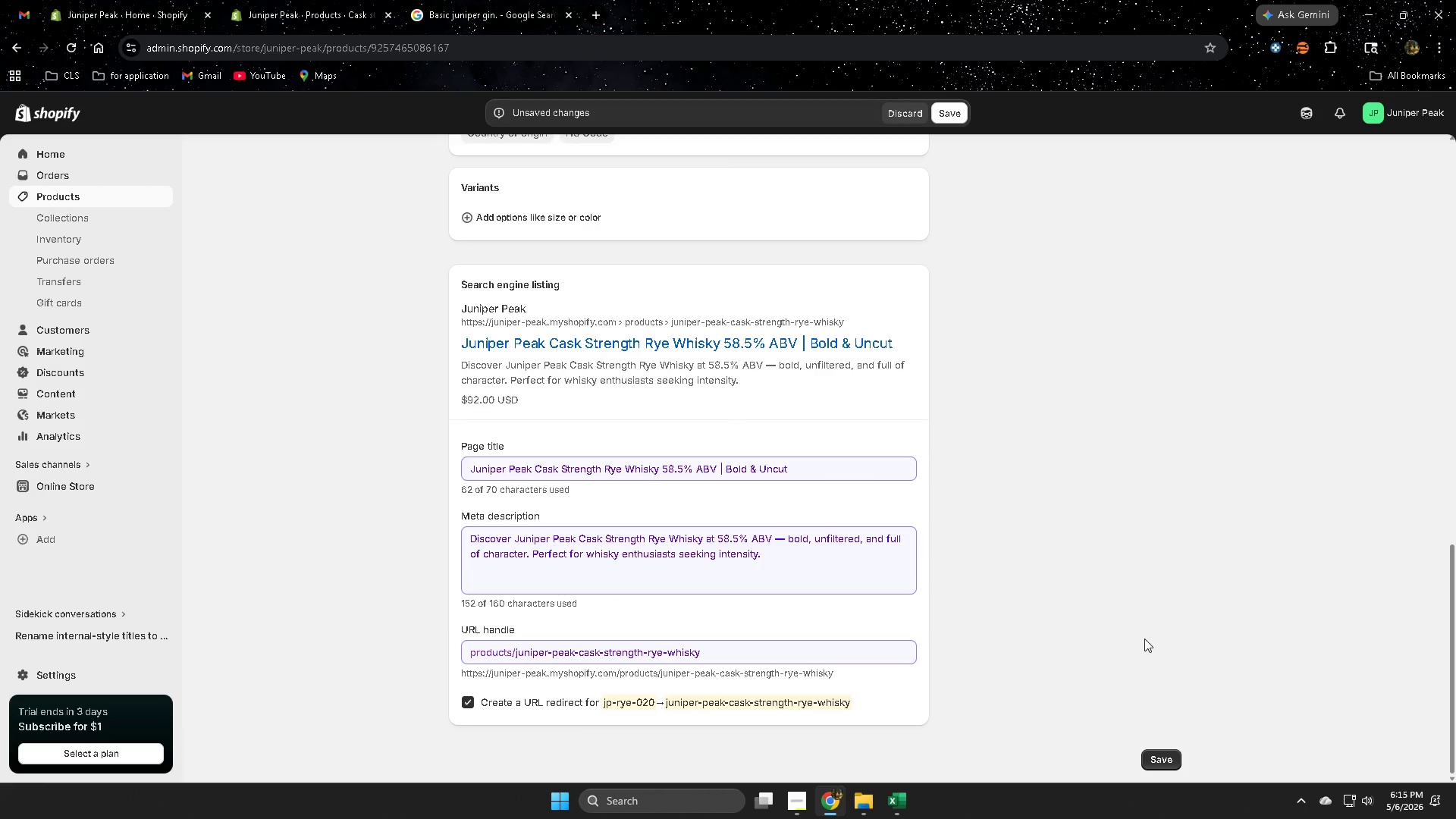 
scroll: coordinate [1144, 639], scroll_direction: up, amount: 8.0
 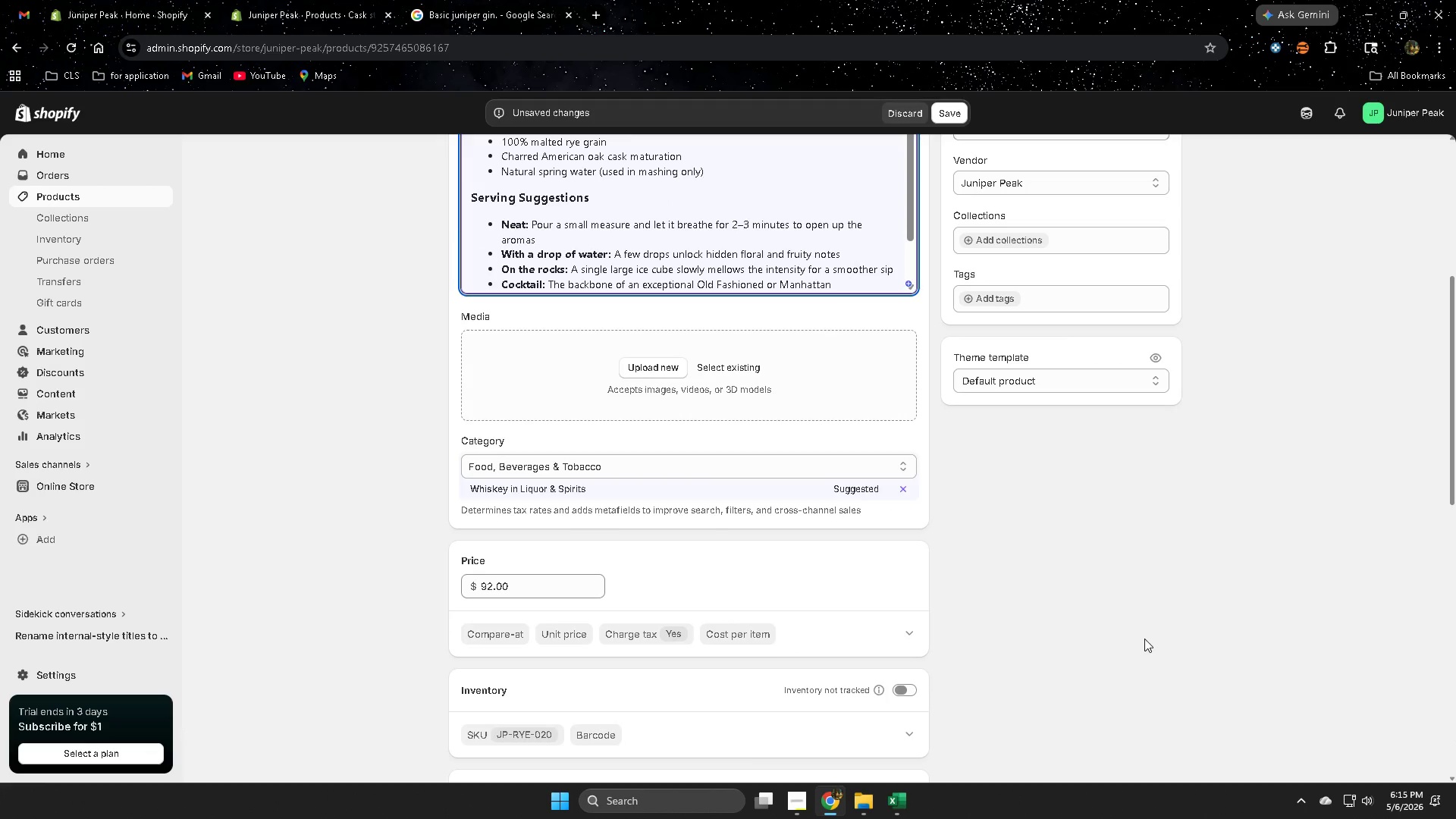 
scroll: coordinate [1144, 639], scroll_direction: down, amount: 1.0
 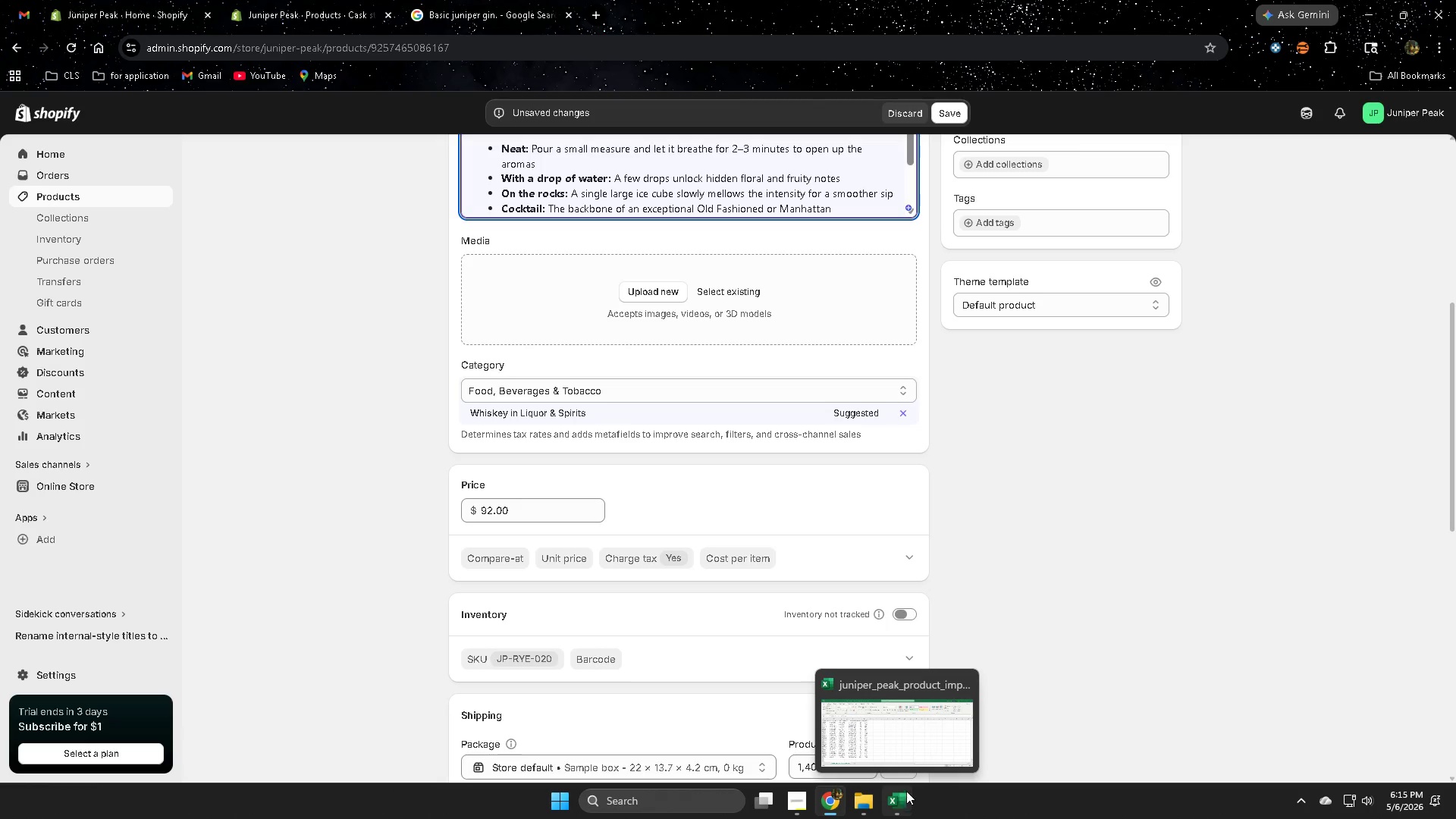 
left_click([896, 742])
 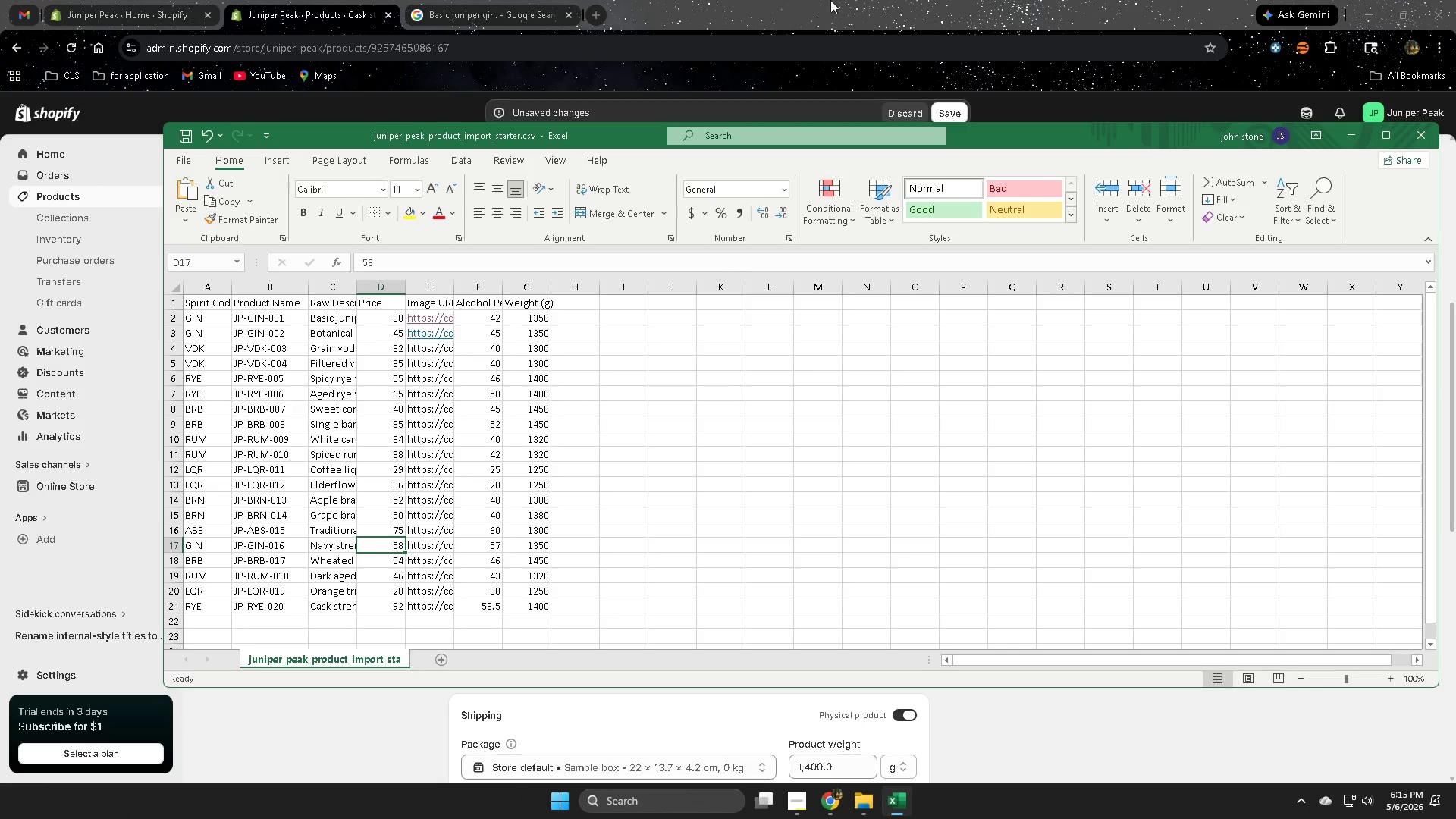 
left_click([797, 0])
 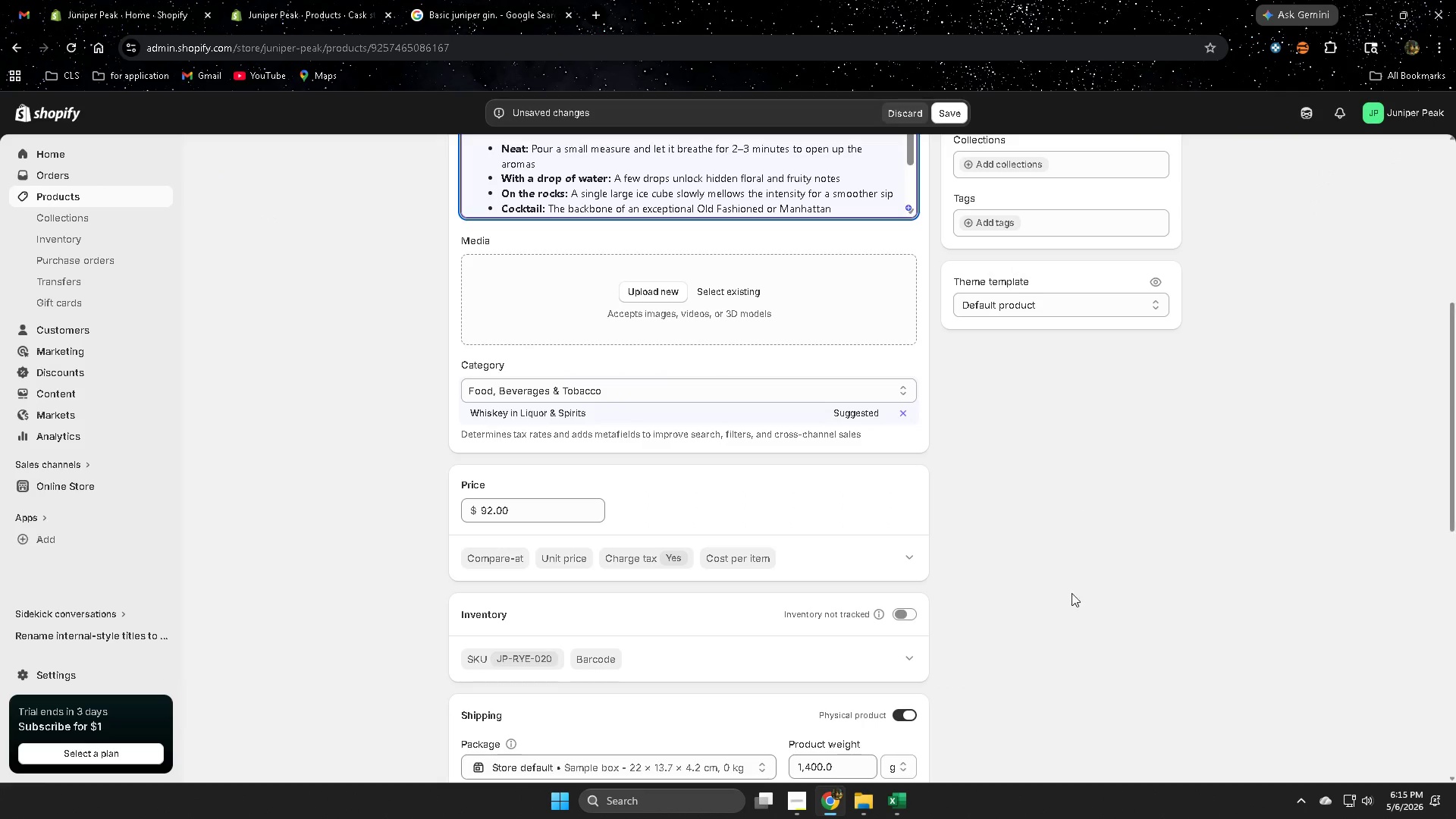 
scroll: coordinate [1121, 572], scroll_direction: up, amount: 3.0
 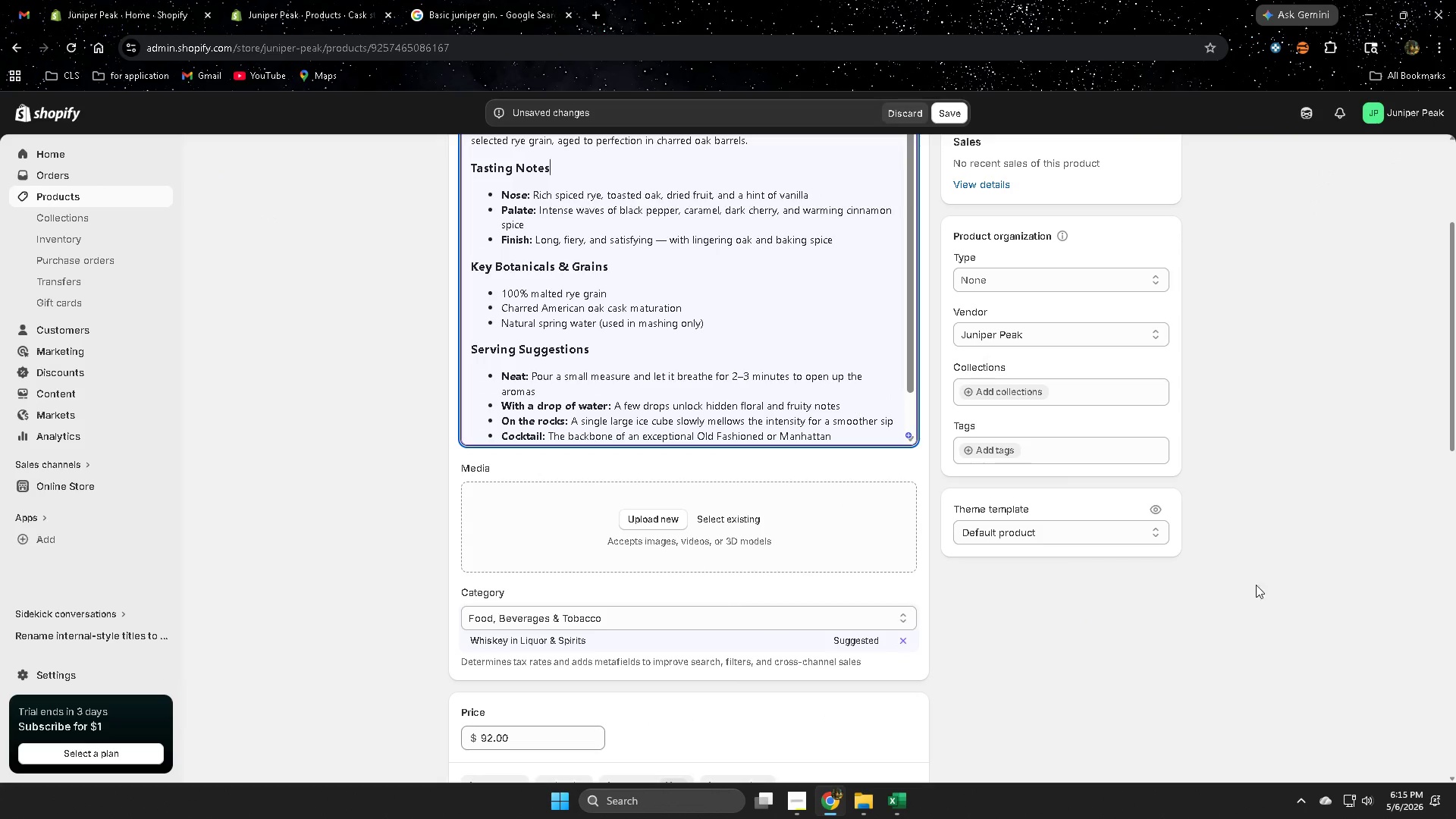 
left_click([1317, 587])
 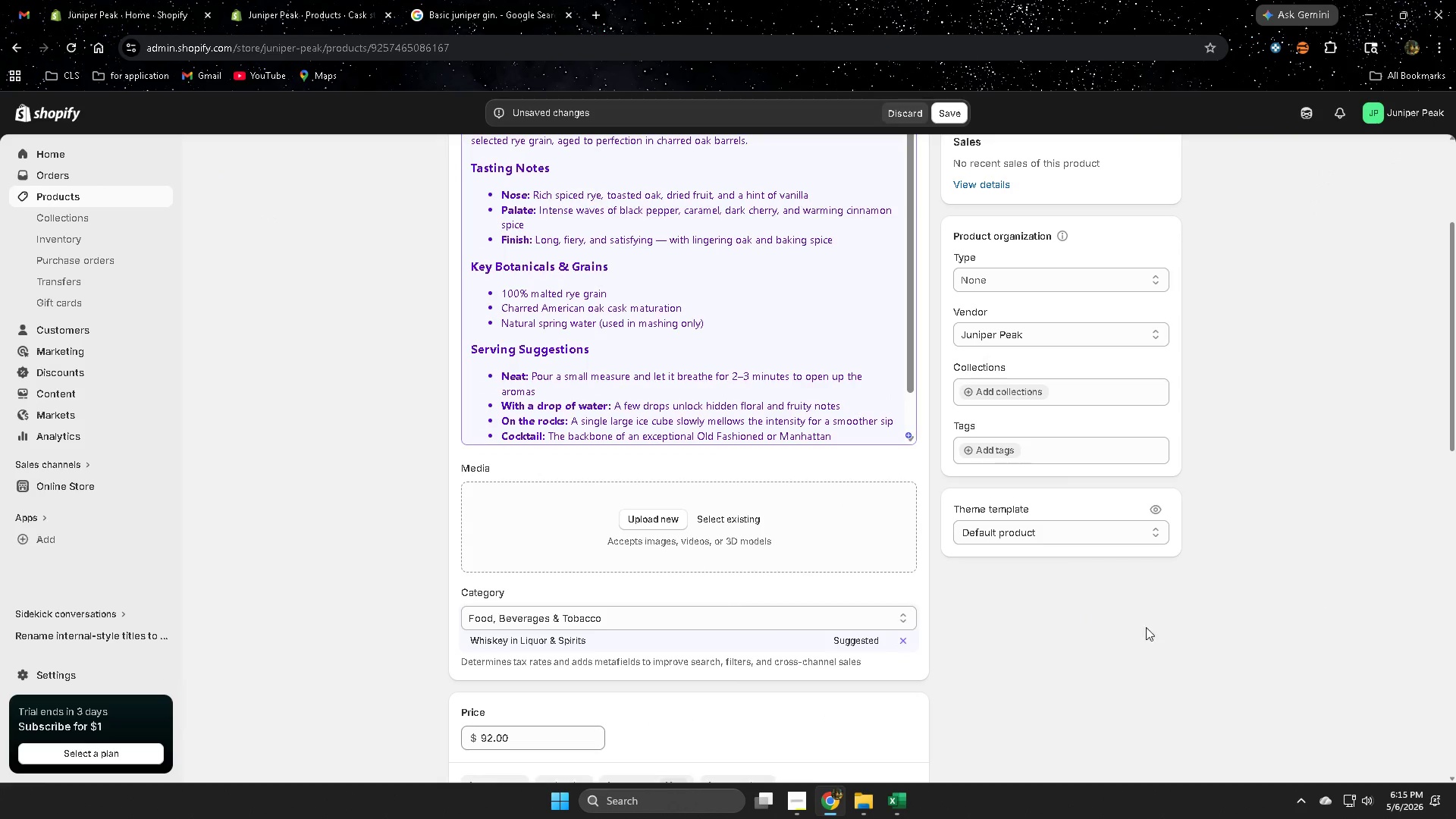 
scroll: coordinate [1111, 623], scroll_direction: up, amount: 3.0
 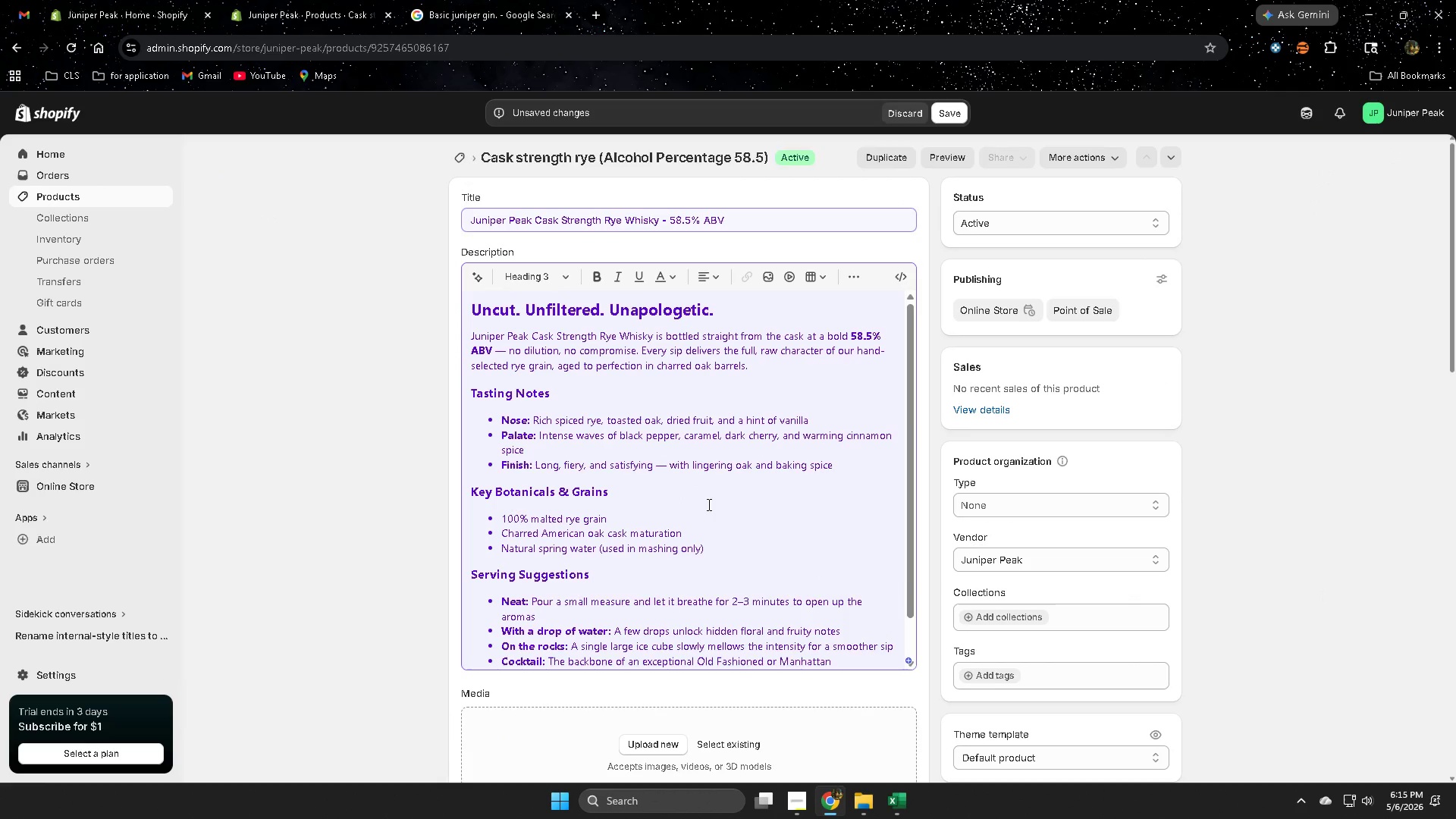 
left_click([716, 504])
 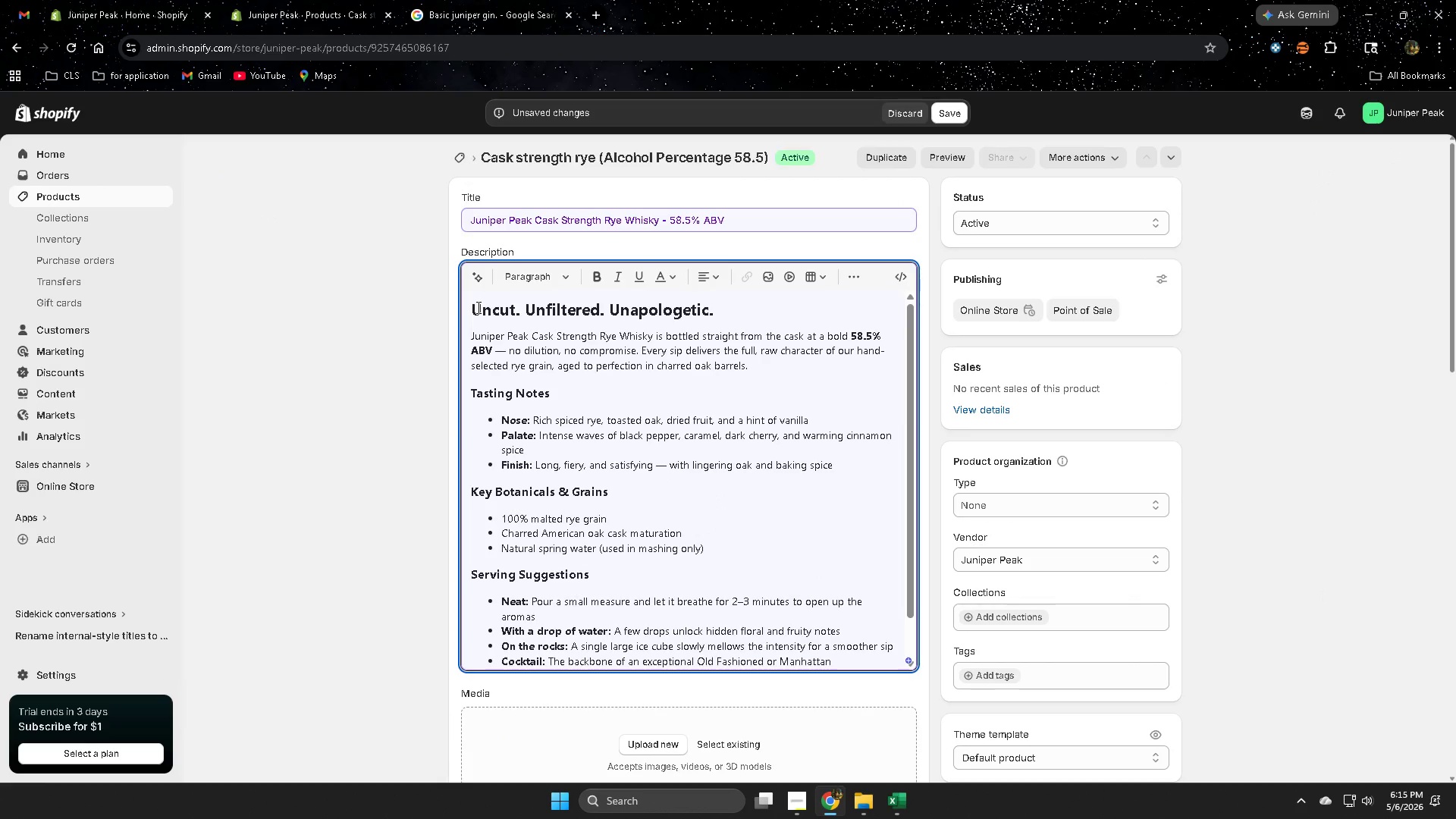 
left_click([477, 306])
 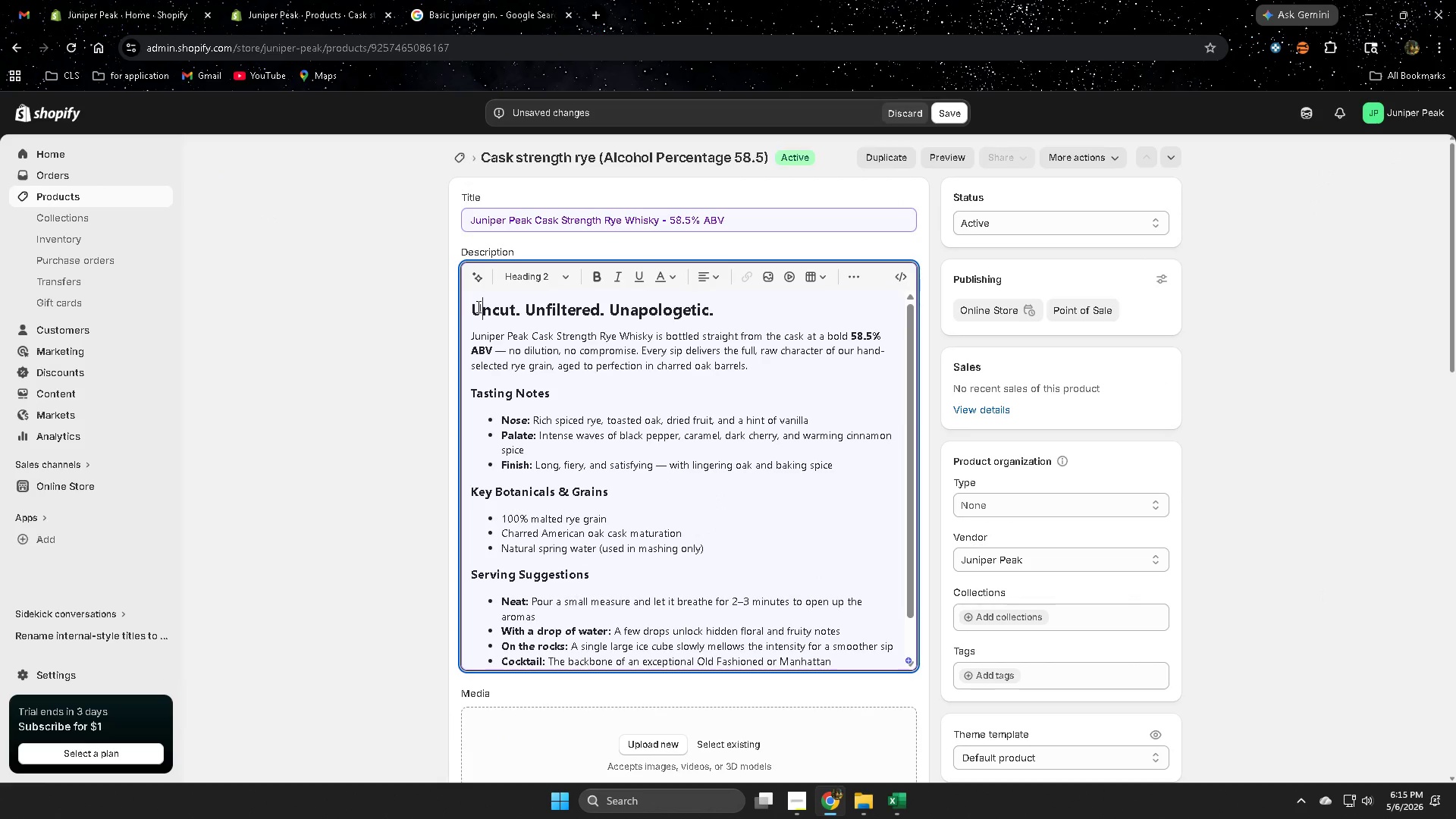 
left_click_drag(start_coordinate=[477, 306], to_coordinate=[711, 309])
 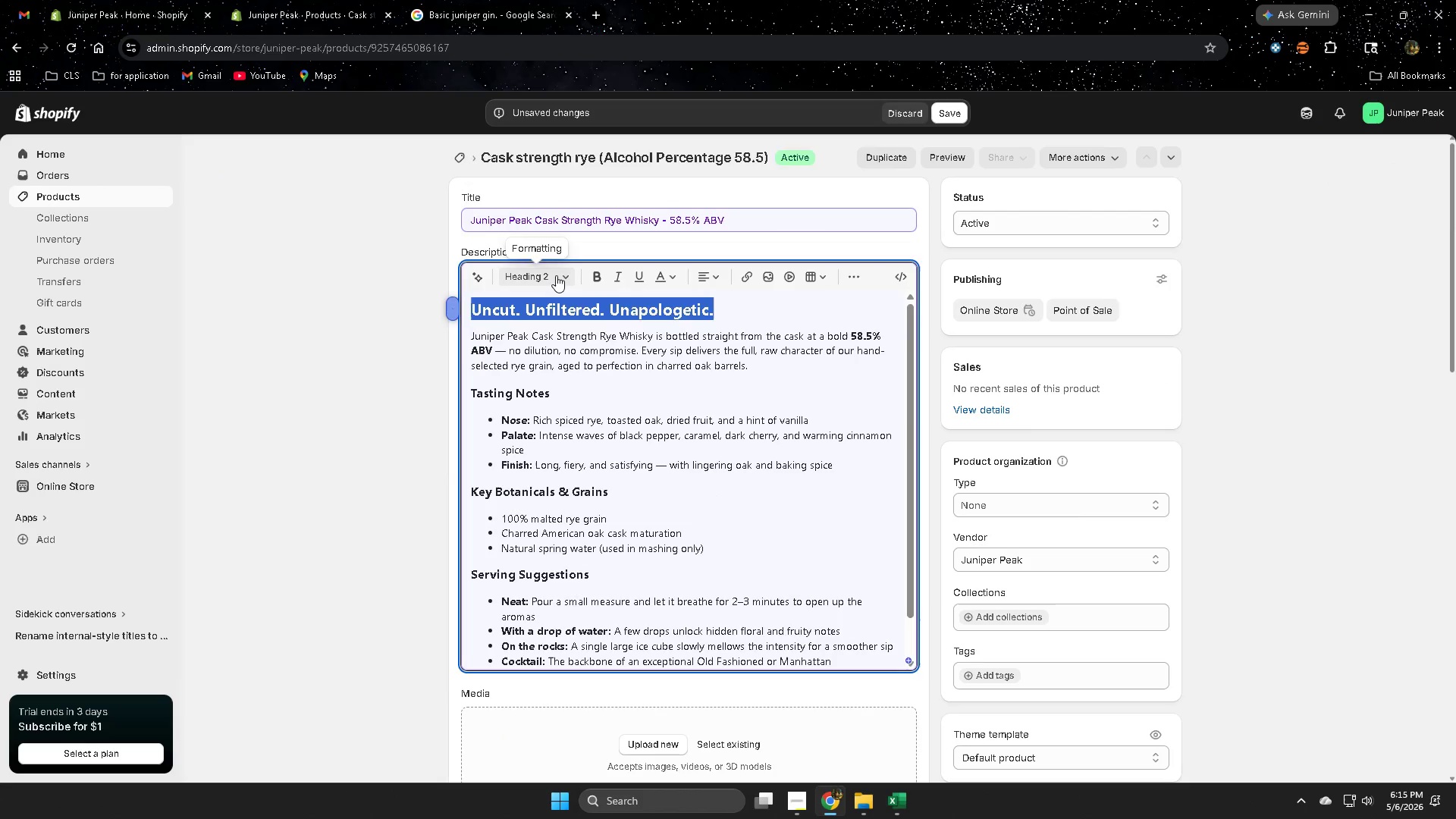 
left_click([556, 275])
 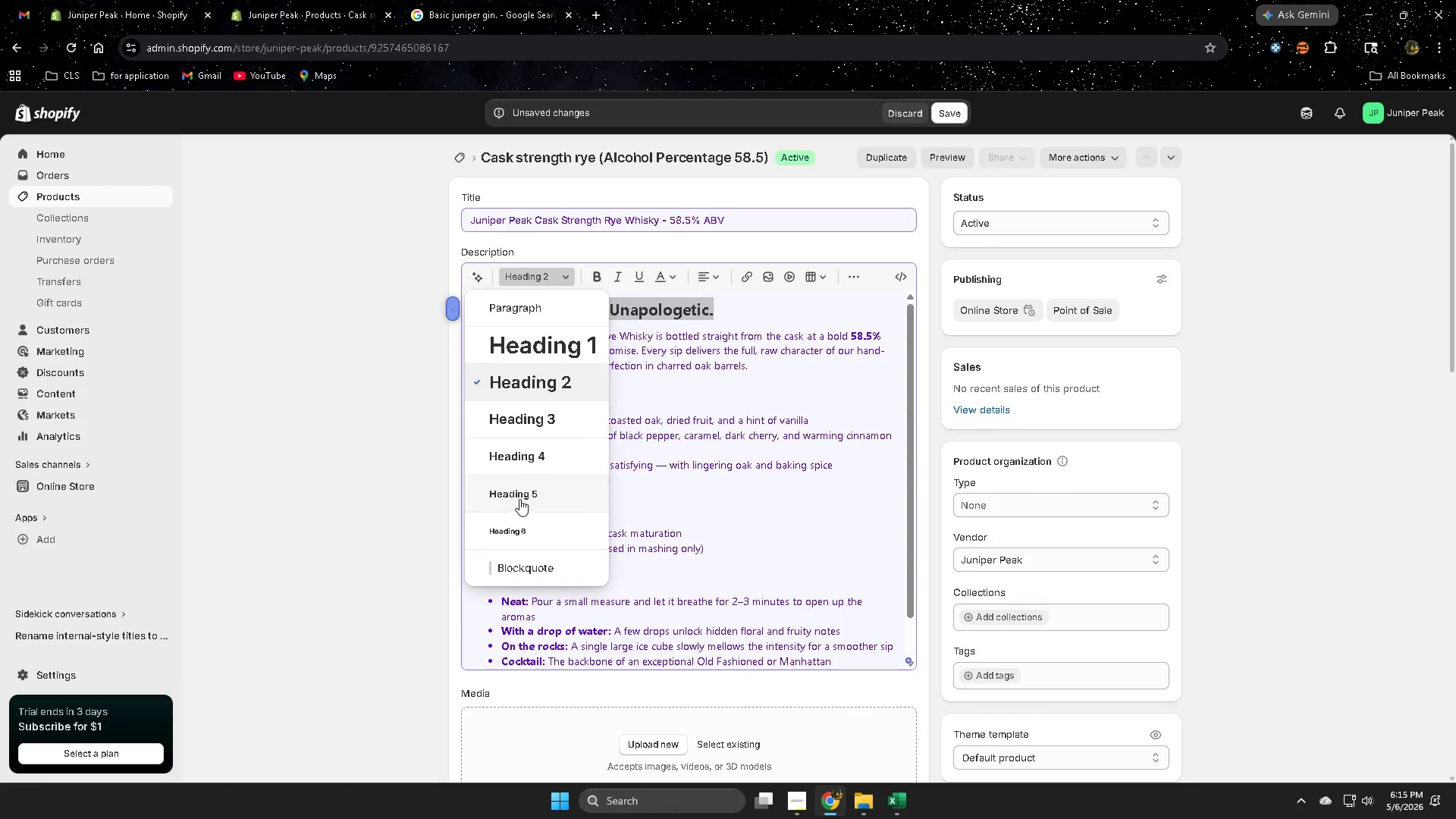 
left_click([532, 450])
 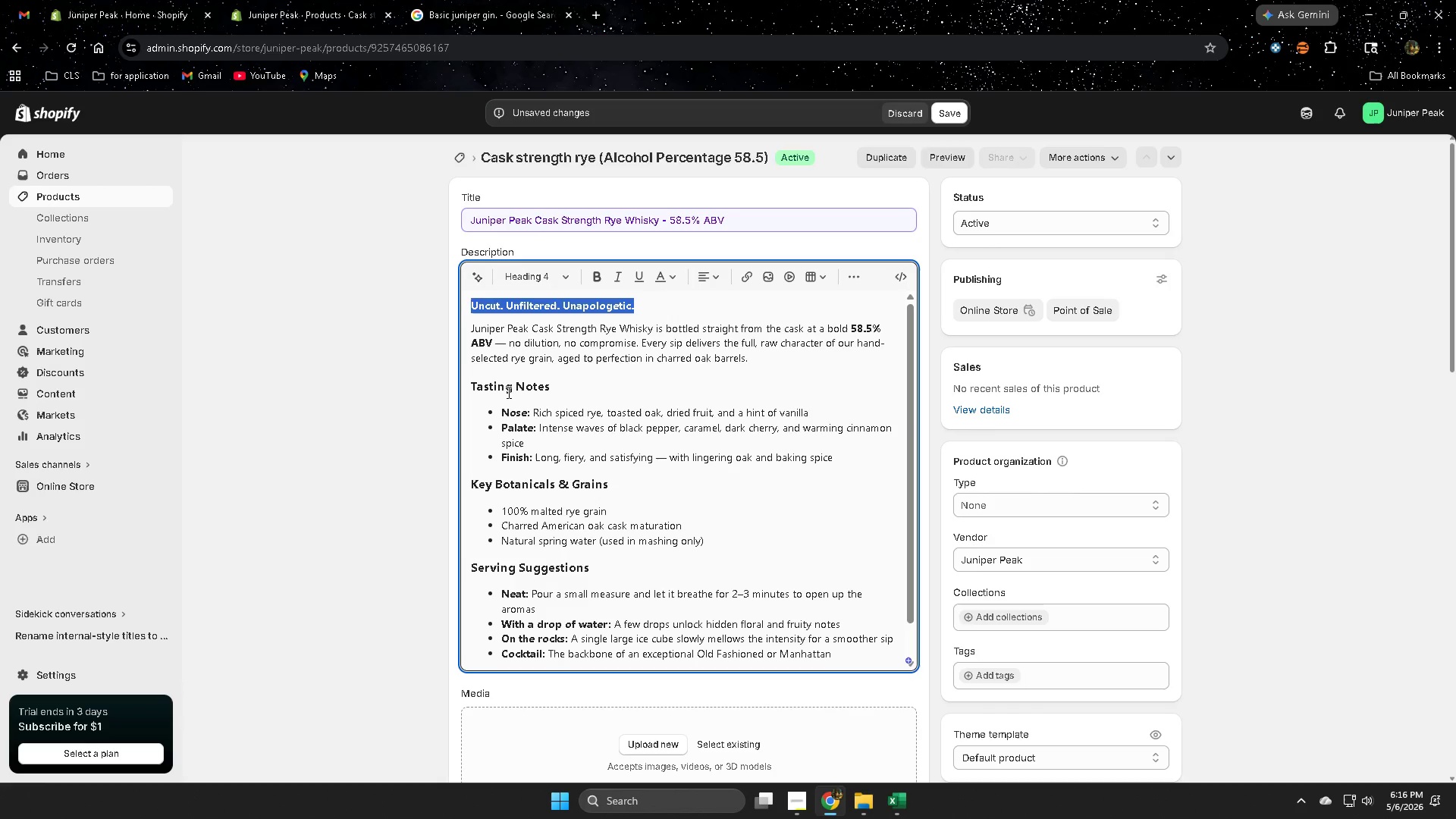 
left_click([557, 388])
 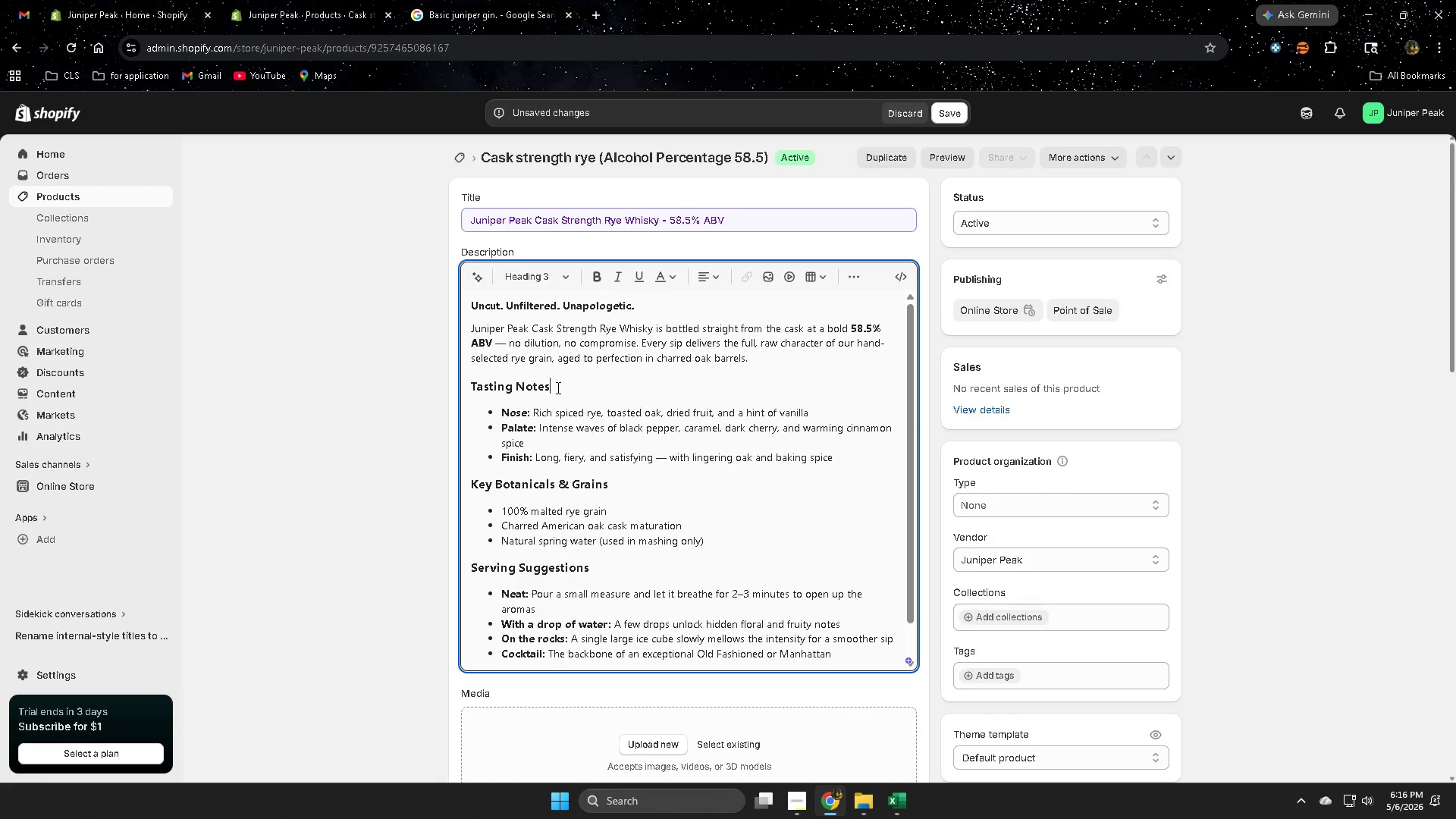 
left_click_drag(start_coordinate=[557, 388], to_coordinate=[484, 388])
 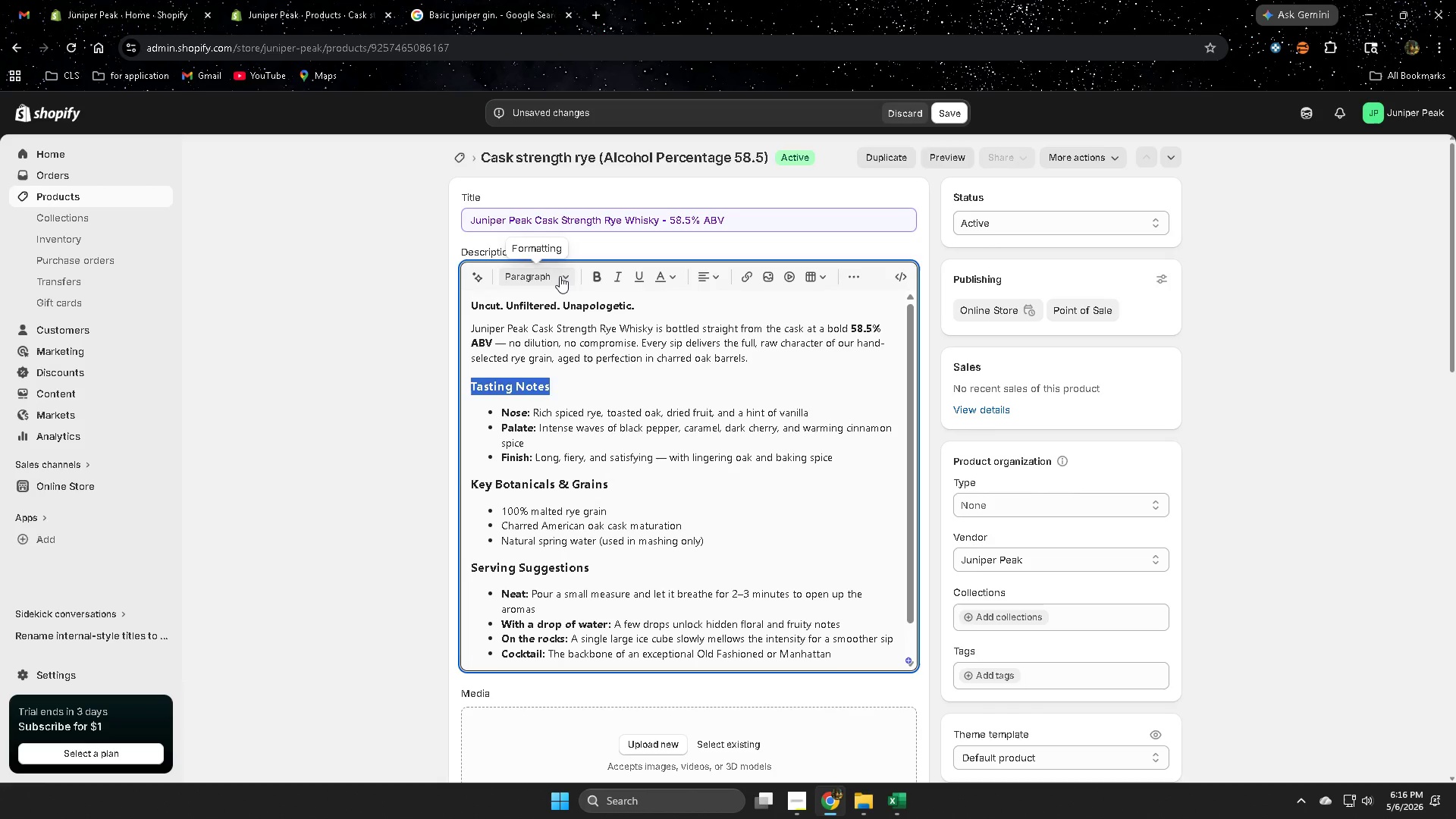 
left_click([563, 273])
 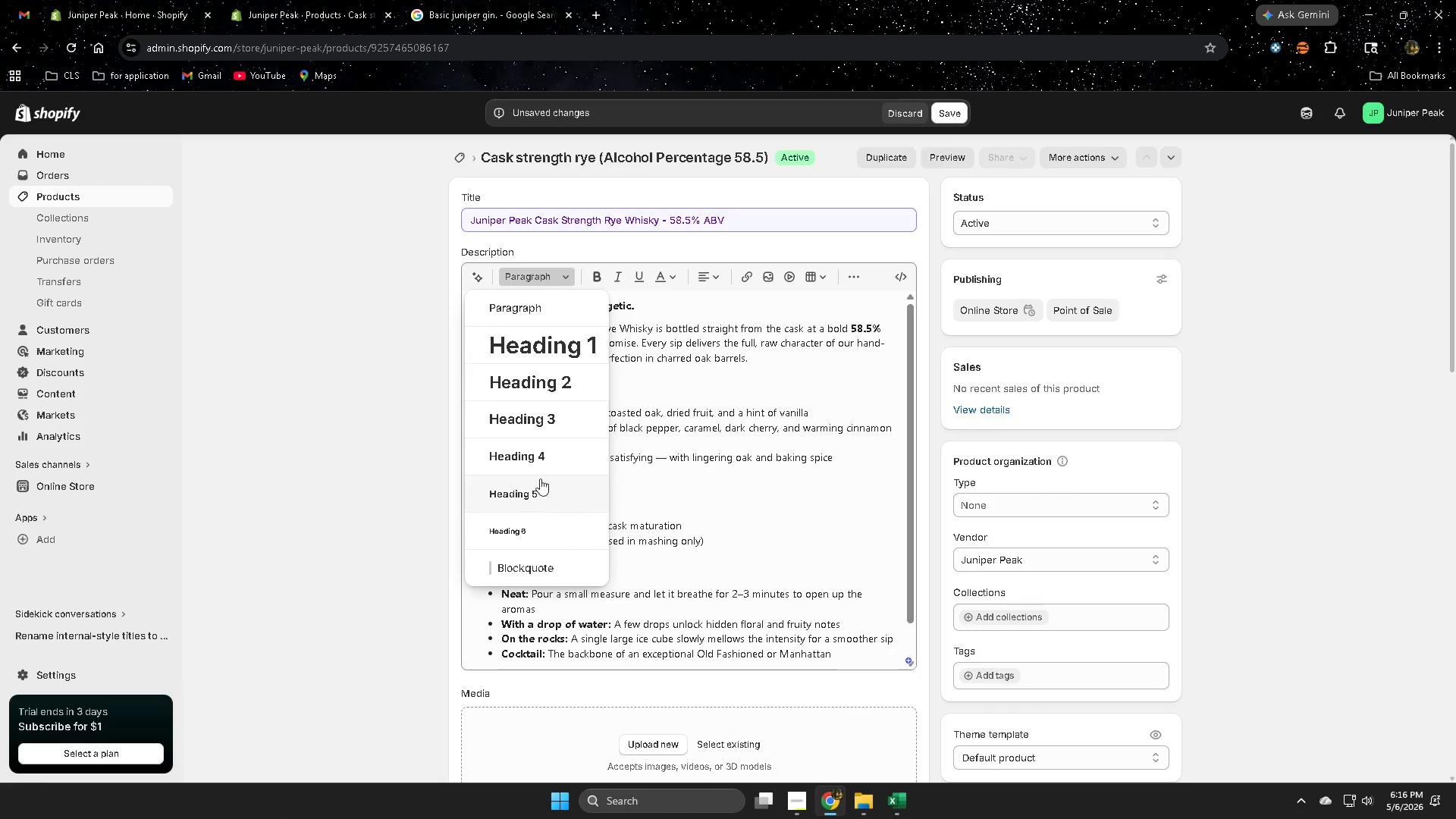 
left_click([542, 454])
 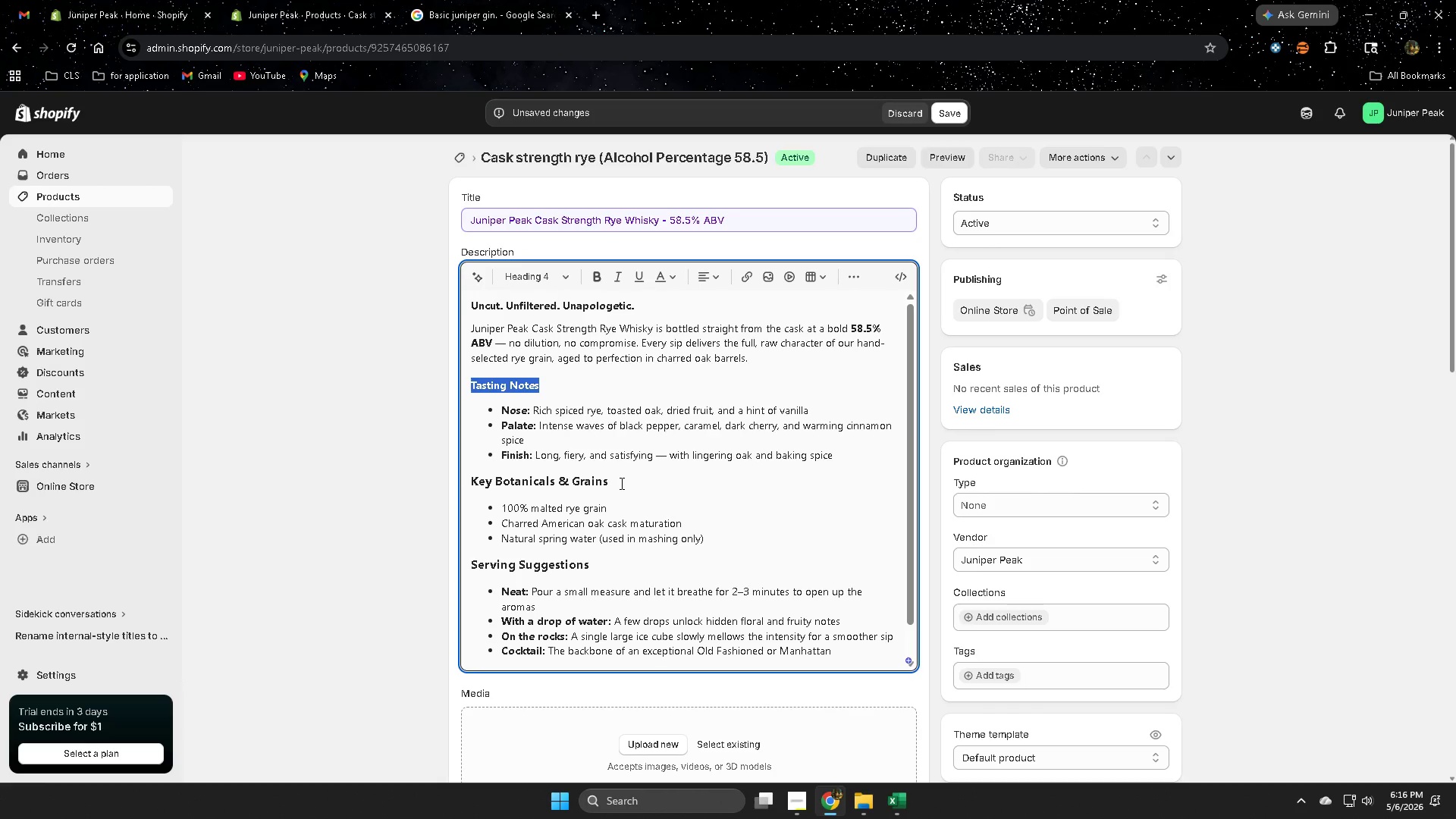 
left_click([620, 482])
 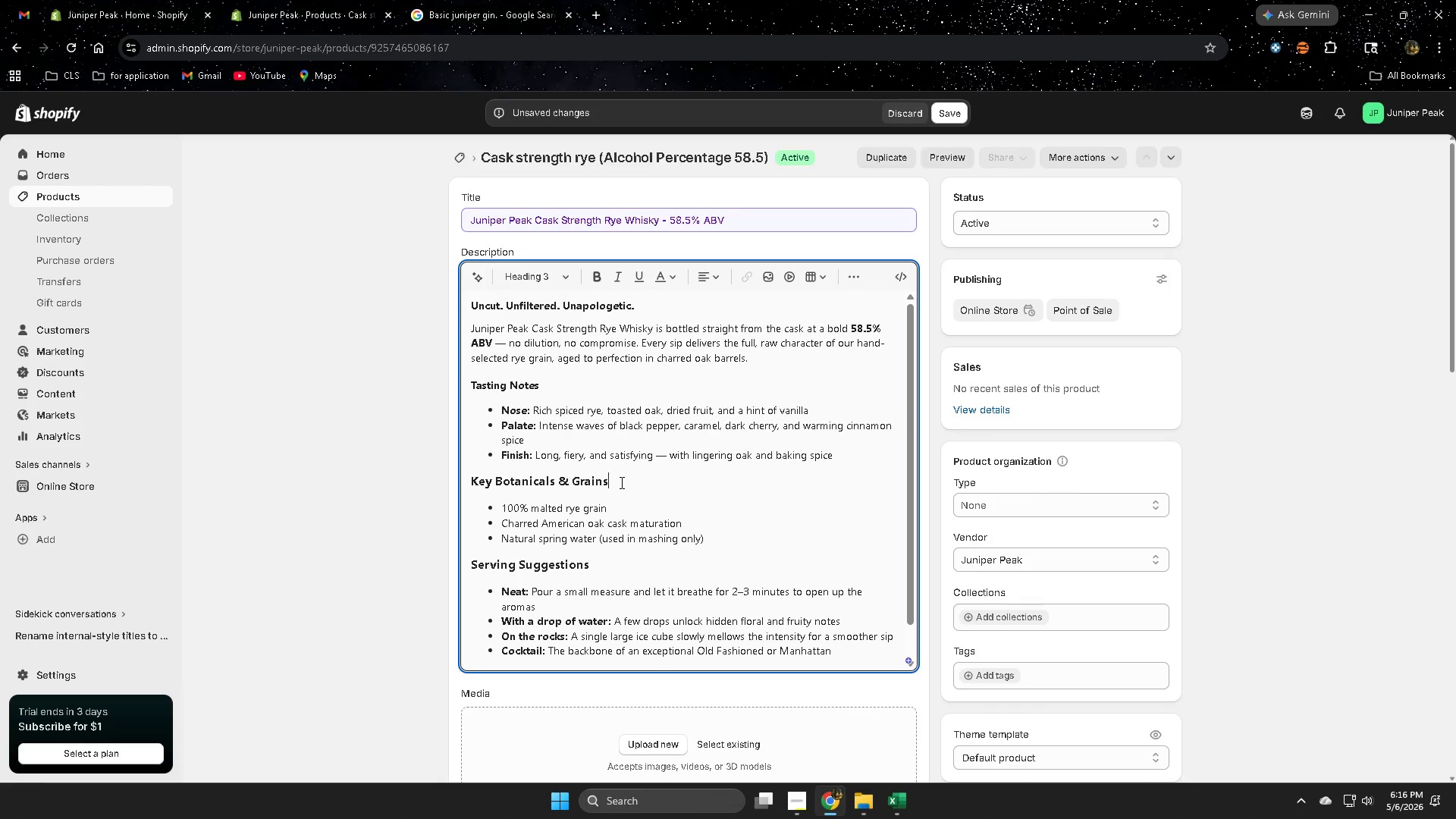 
left_click_drag(start_coordinate=[620, 482], to_coordinate=[471, 476])
 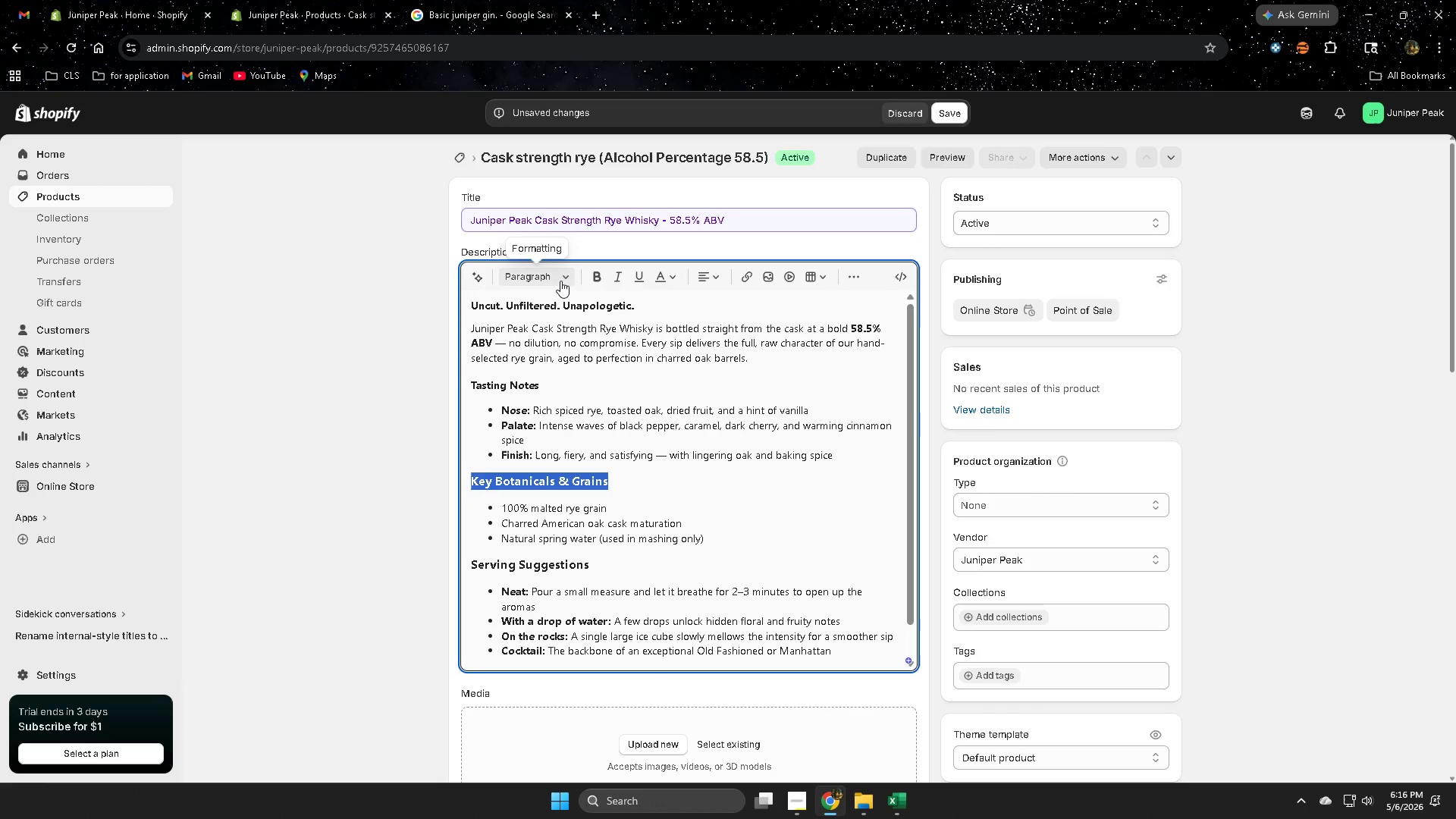 
left_click([571, 275])
 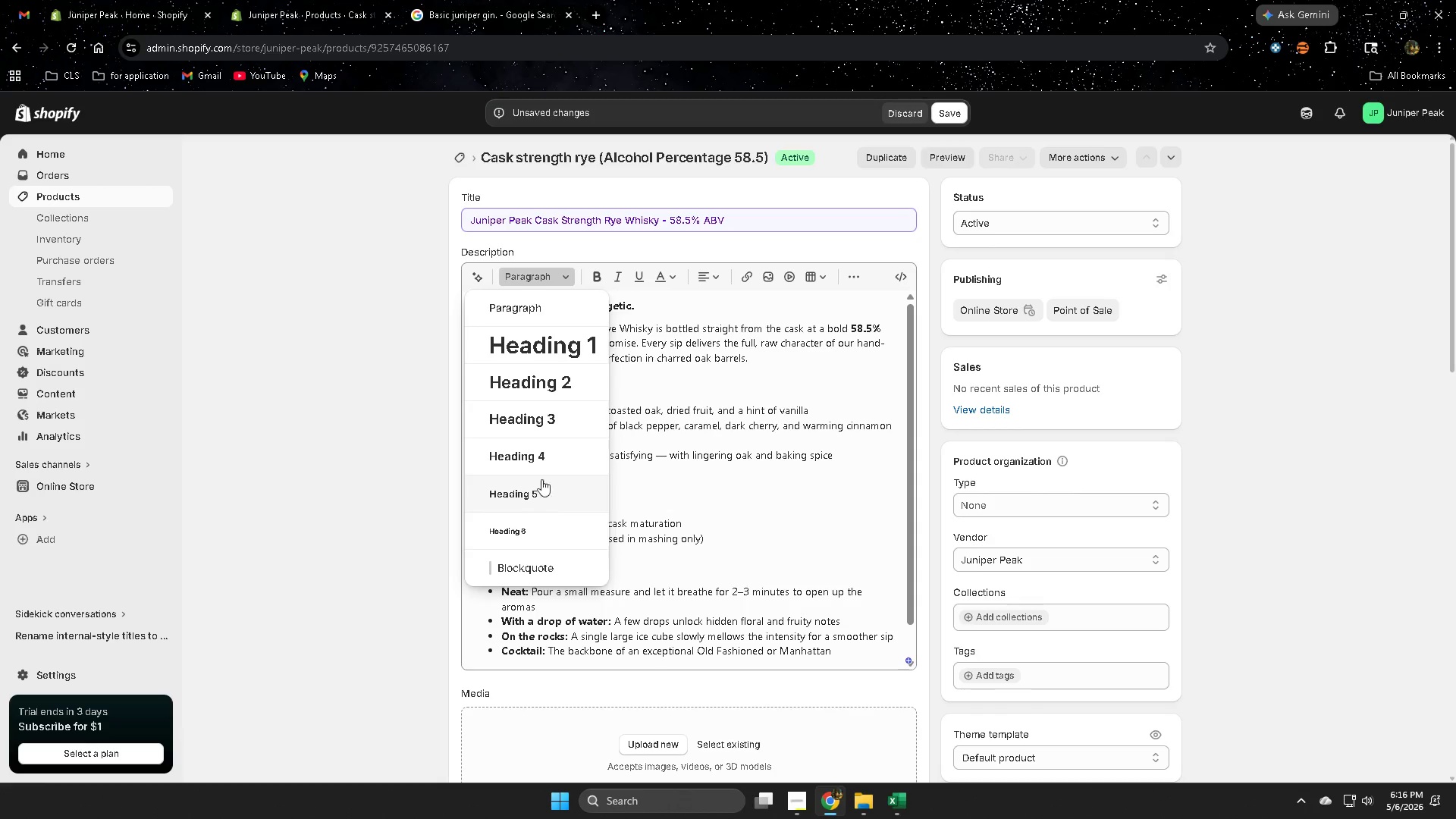 
left_click([538, 453])
 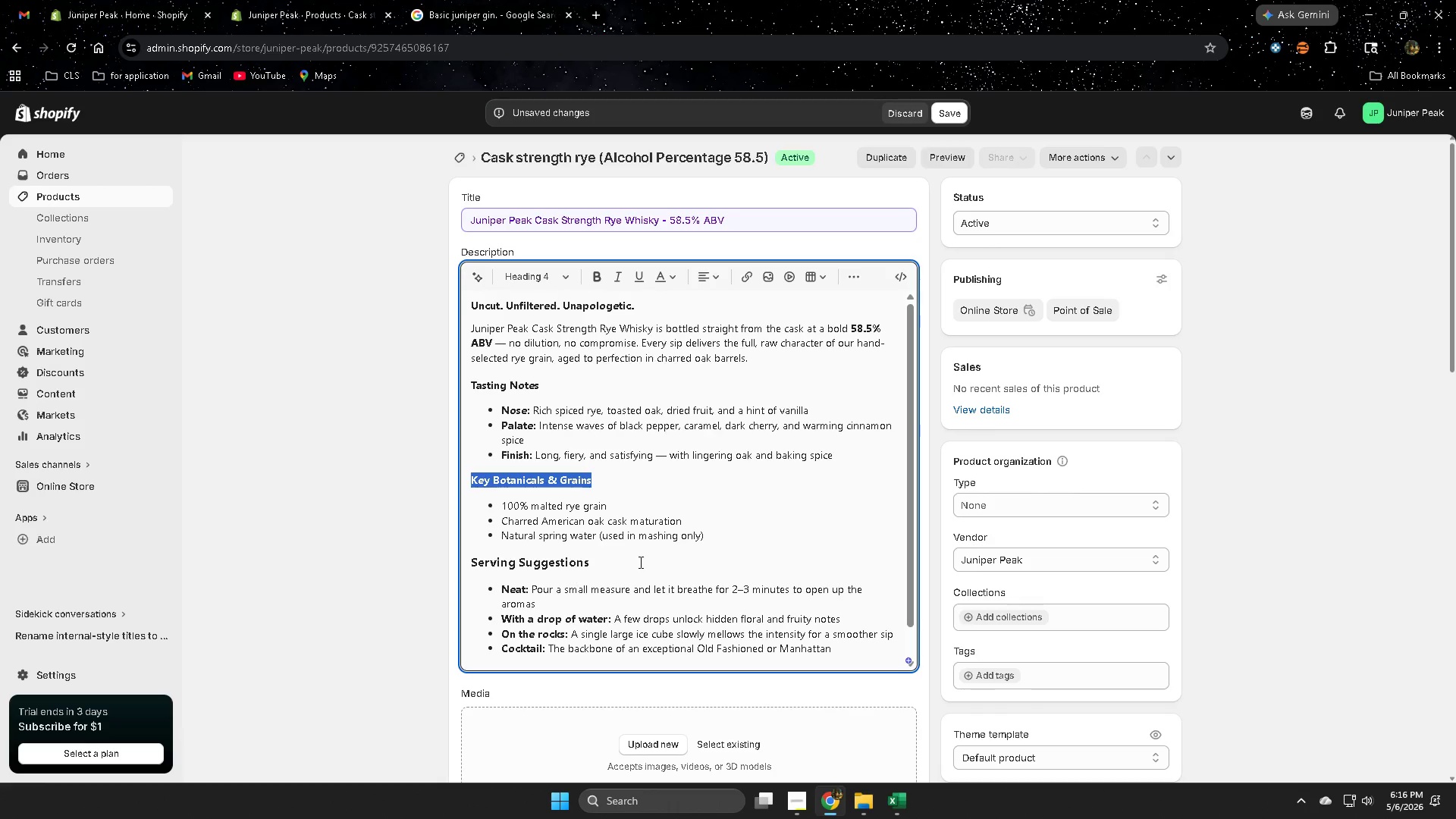 
left_click([648, 560])
 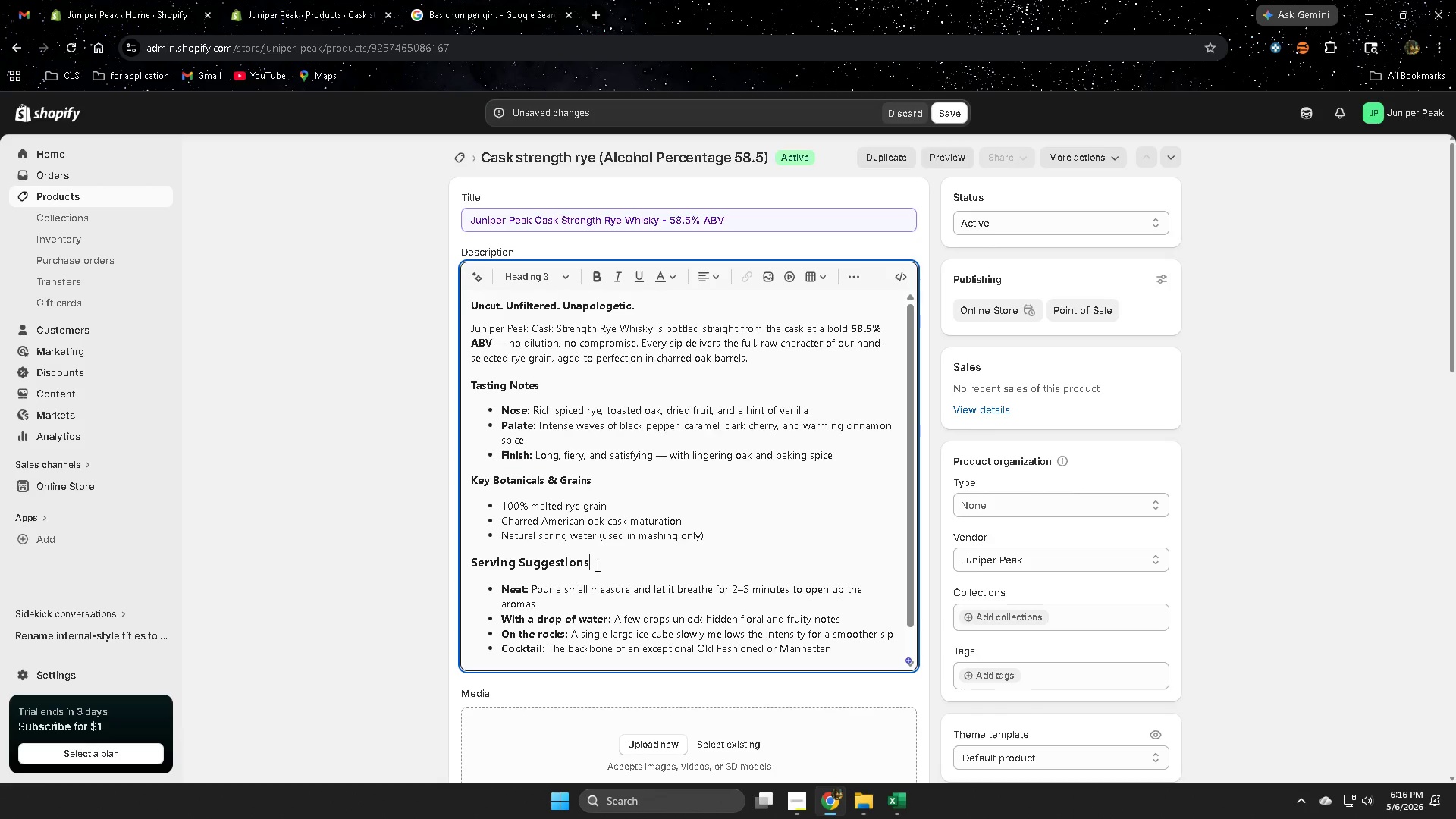 
left_click_drag(start_coordinate=[596, 565], to_coordinate=[471, 559])
 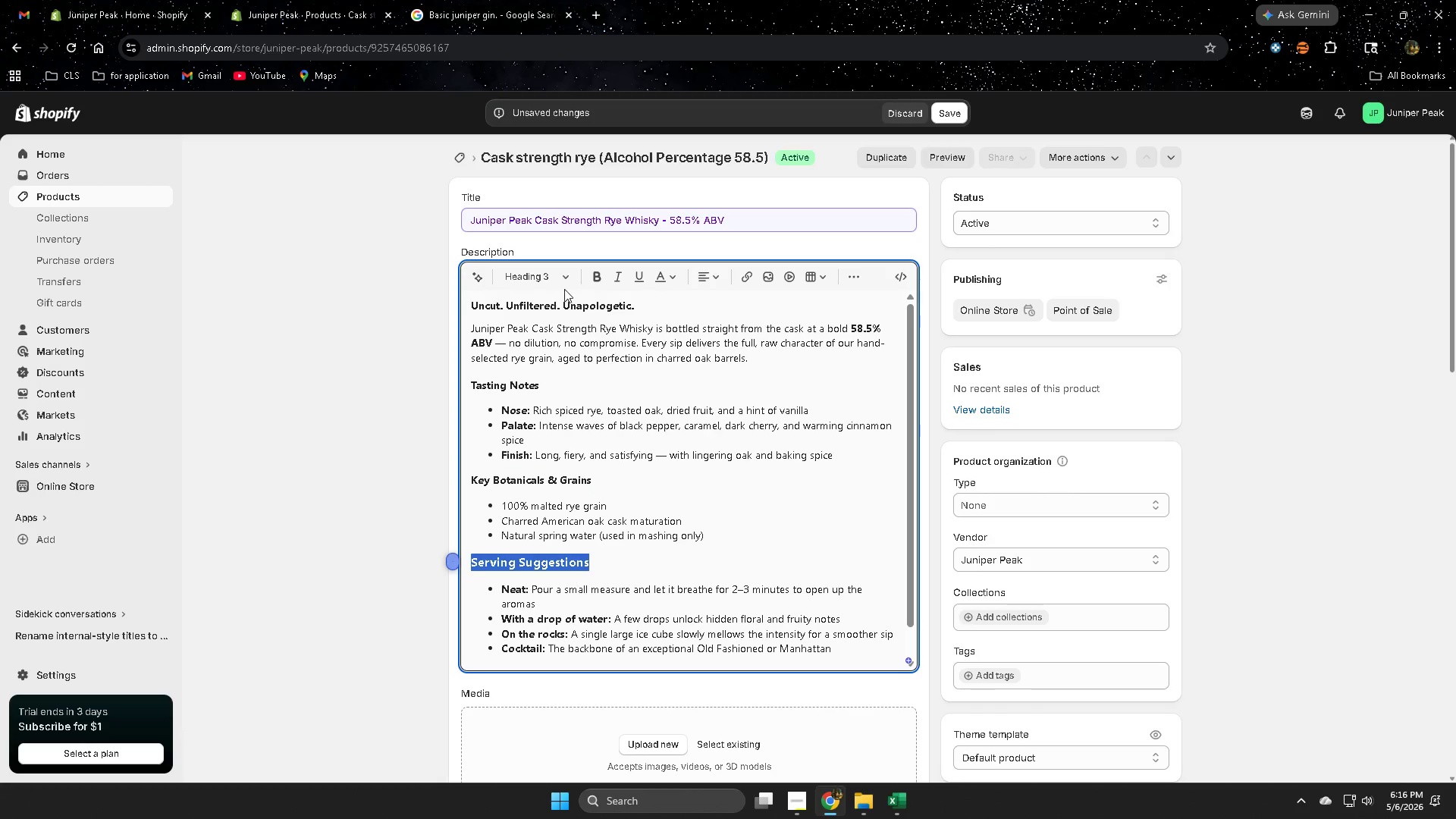 
left_click([570, 277])
 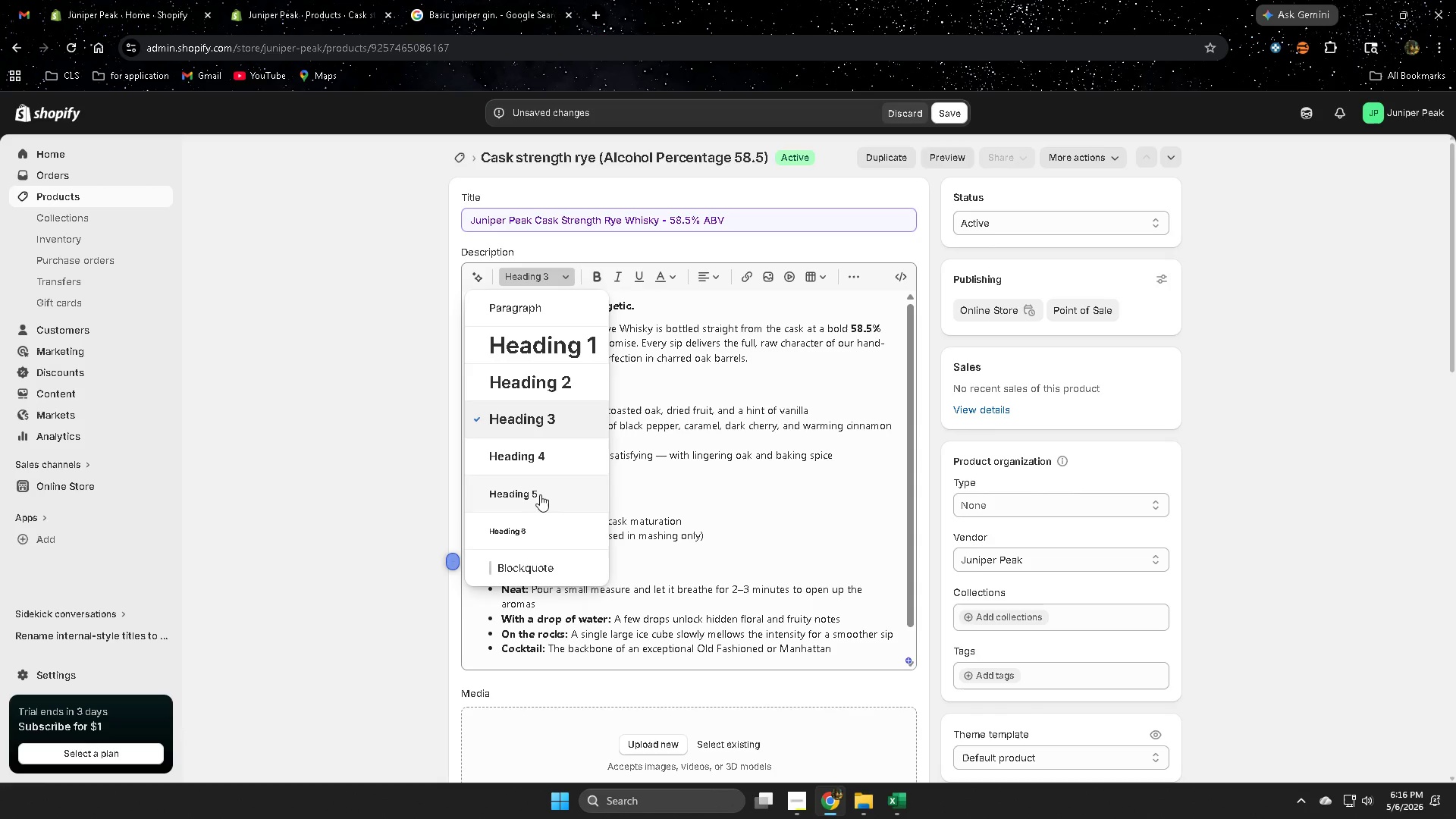 
left_click([544, 462])
 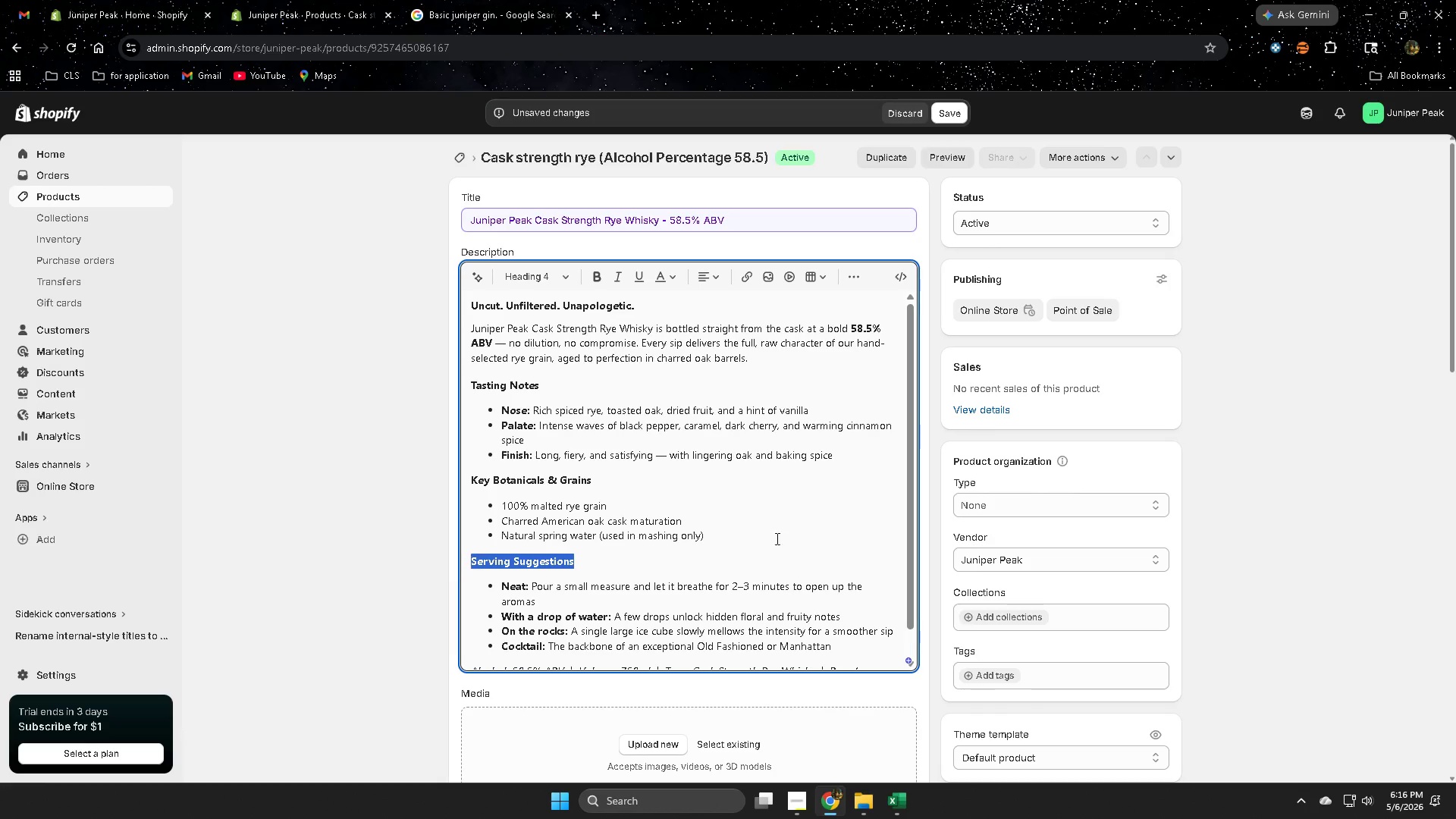 
left_click([802, 541])
 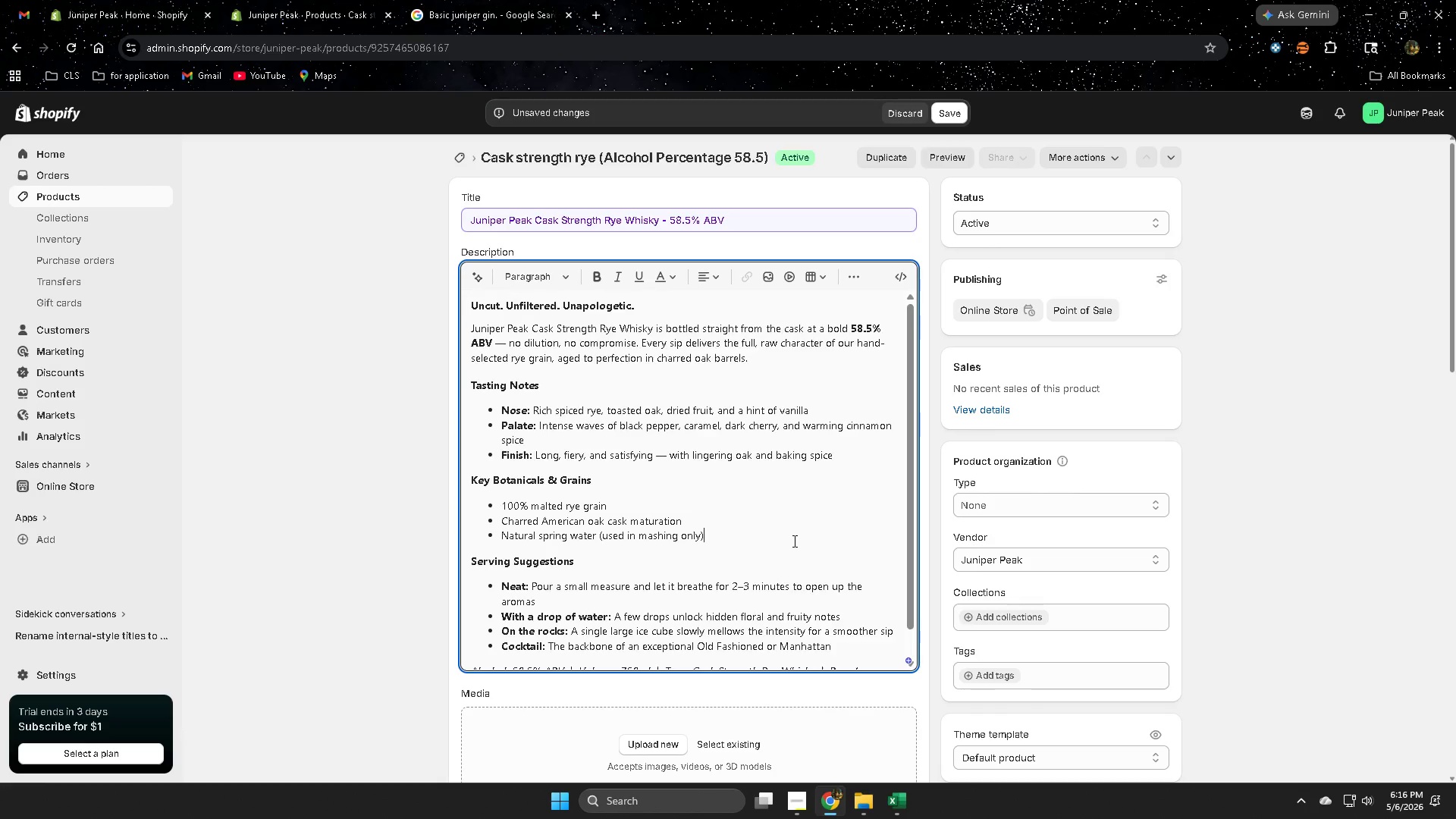 
scroll: coordinate [795, 539], scroll_direction: down, amount: 2.0